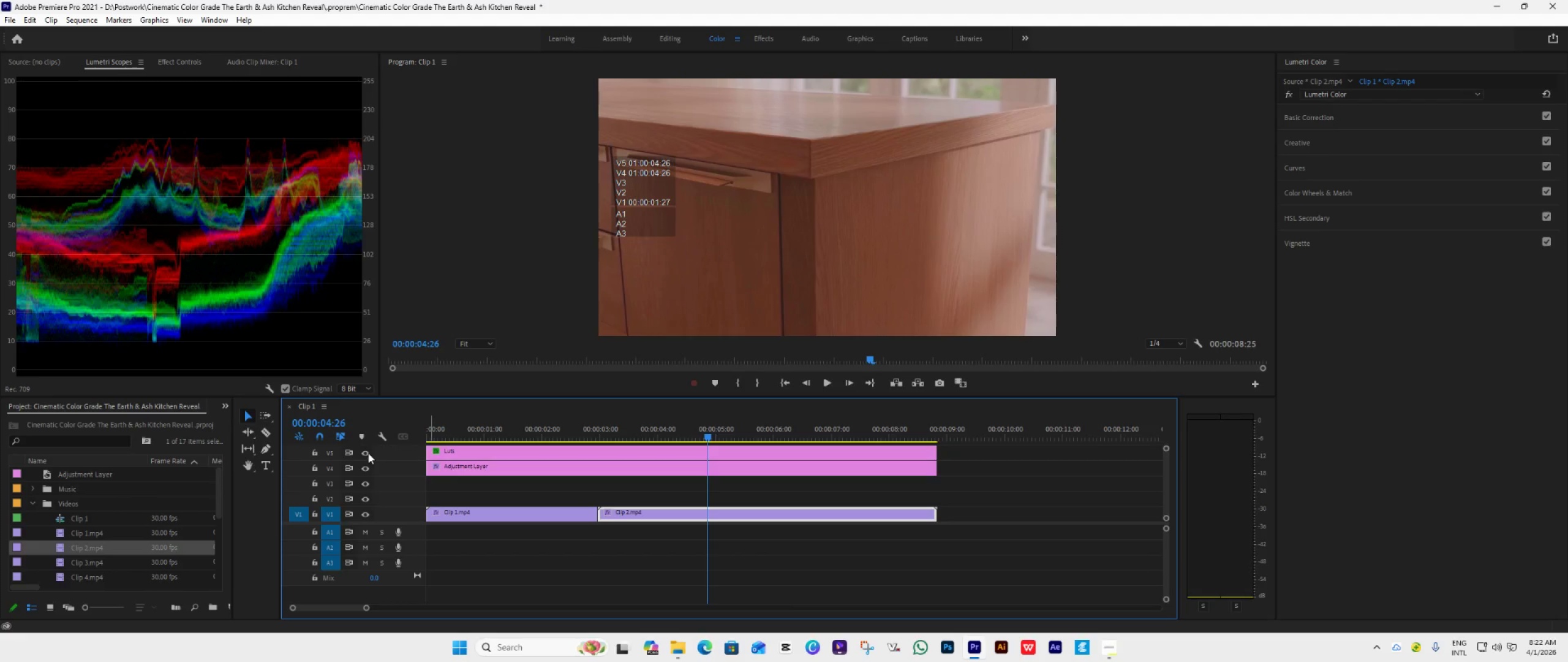 
left_click([368, 453])
 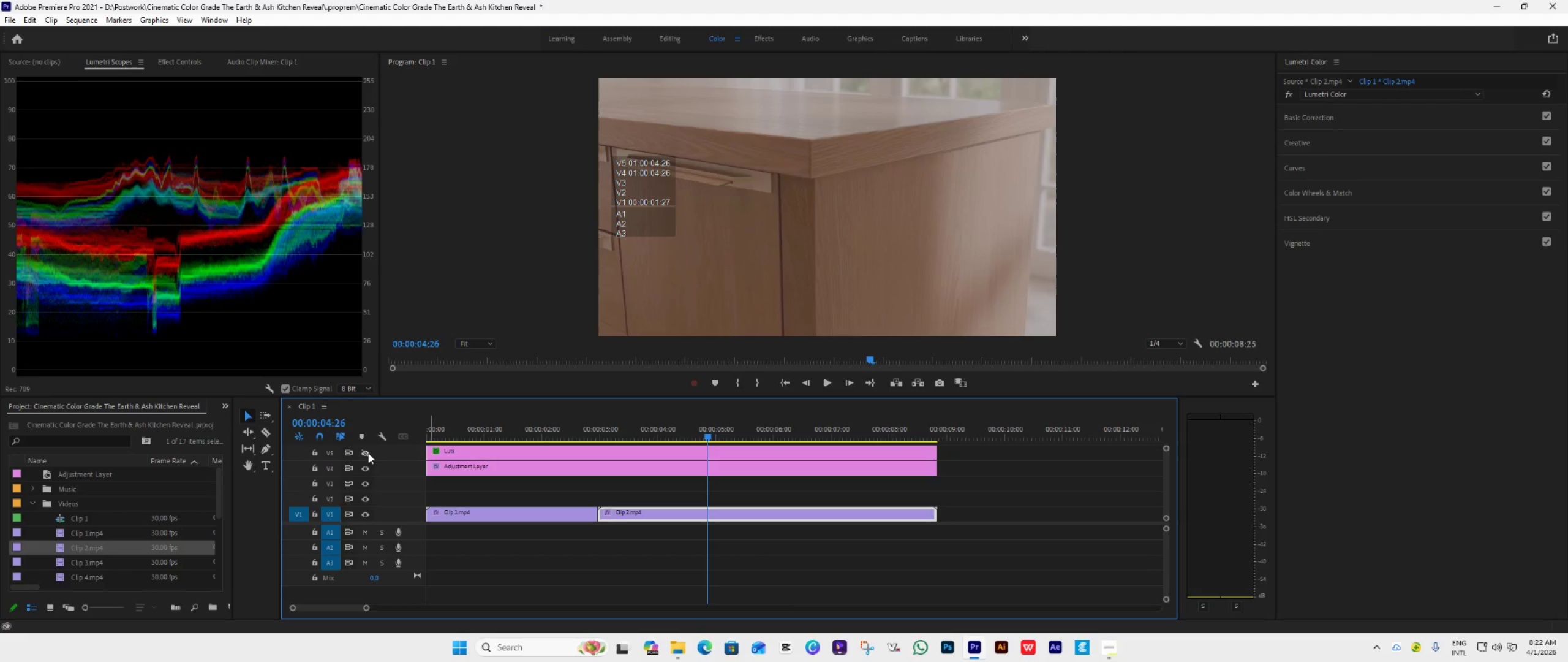 
left_click([368, 453])
 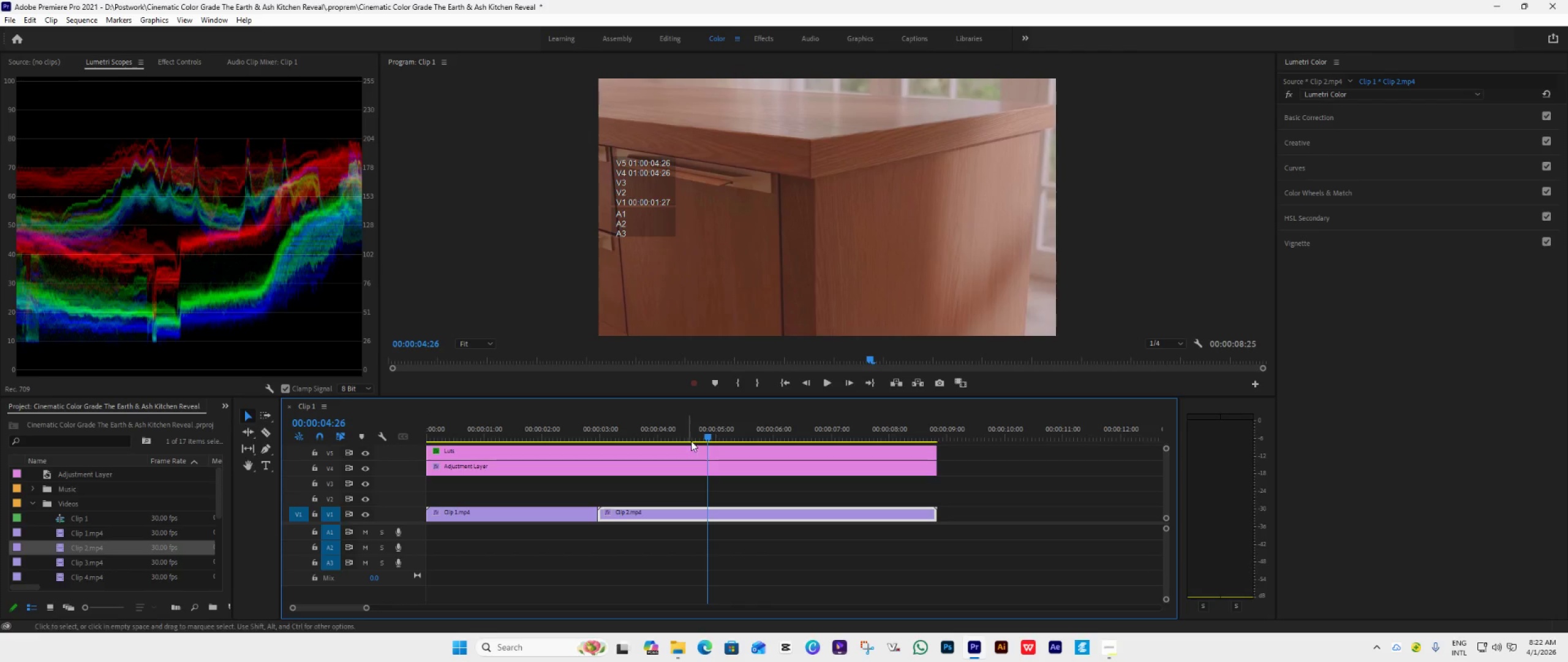 
left_click_drag(start_coordinate=[705, 438], to_coordinate=[578, 461])
 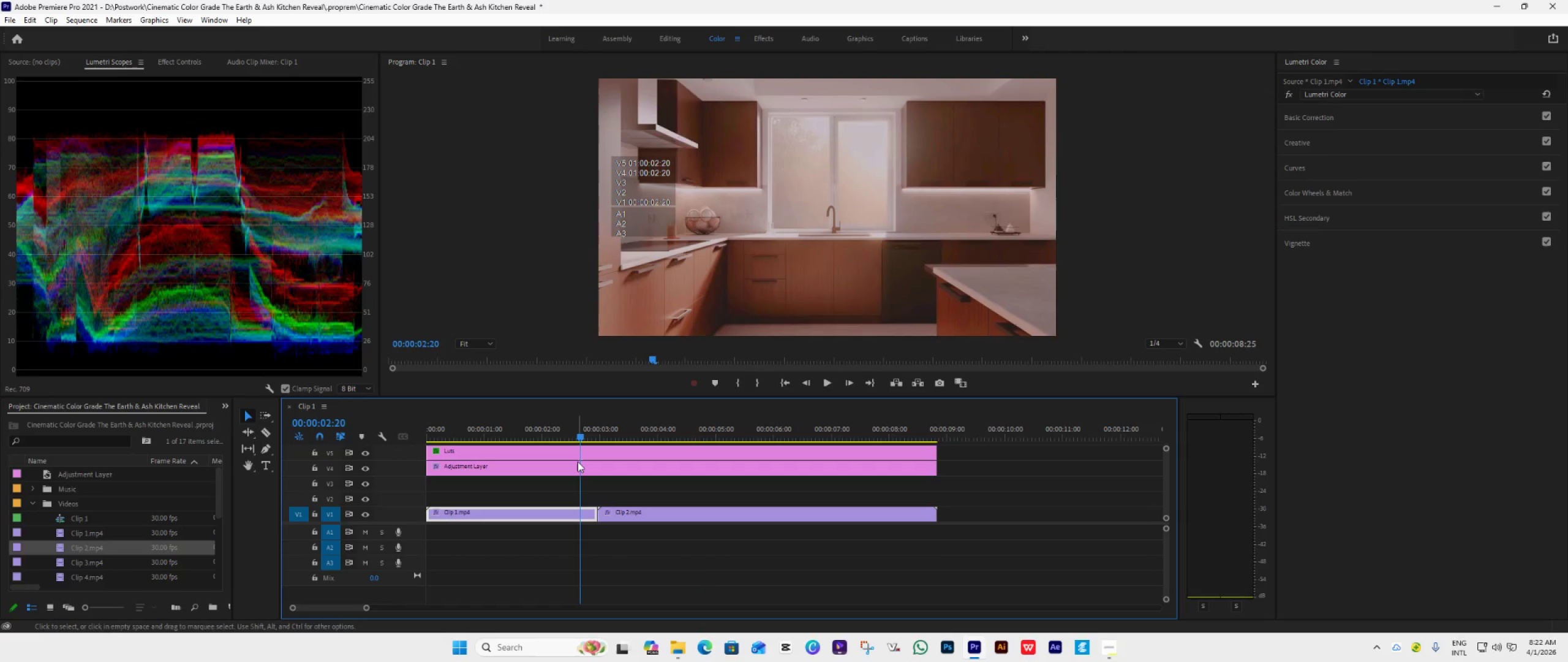 
key(Space)
 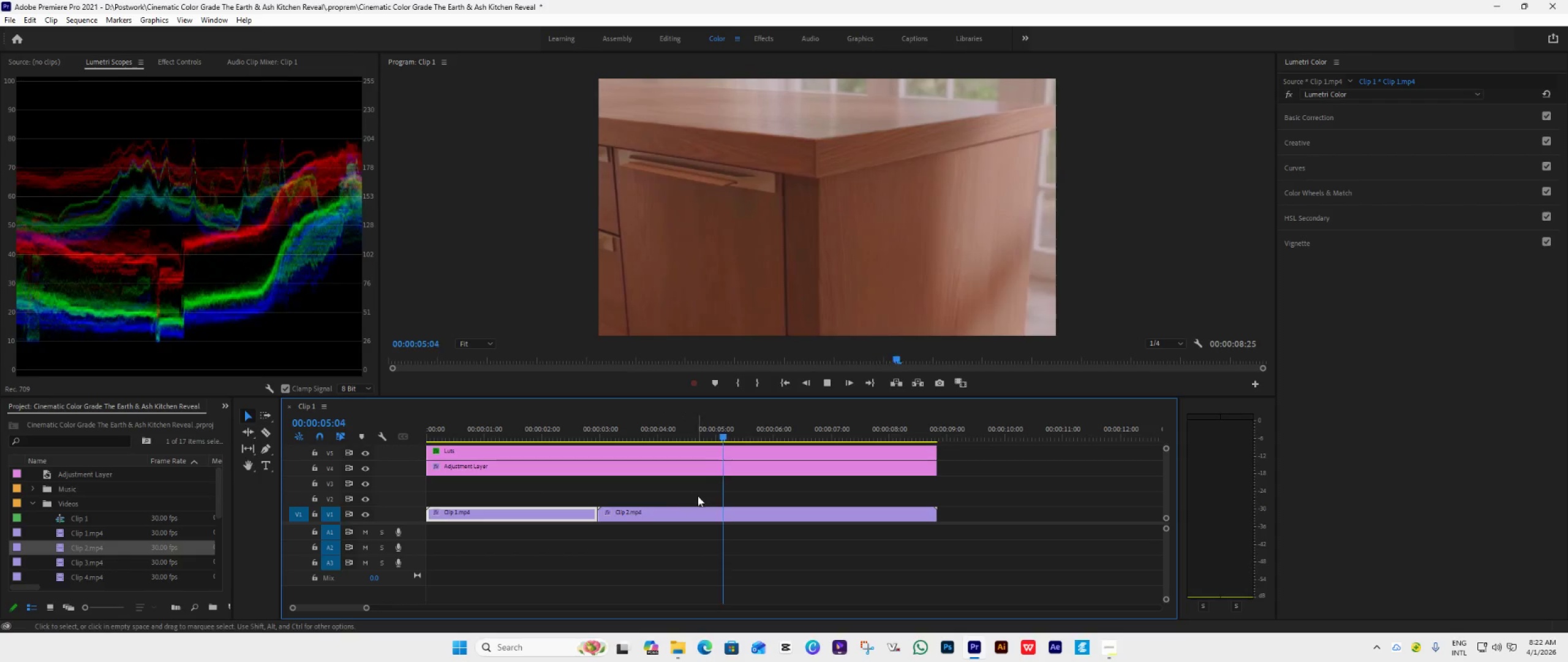 
key(Space)
 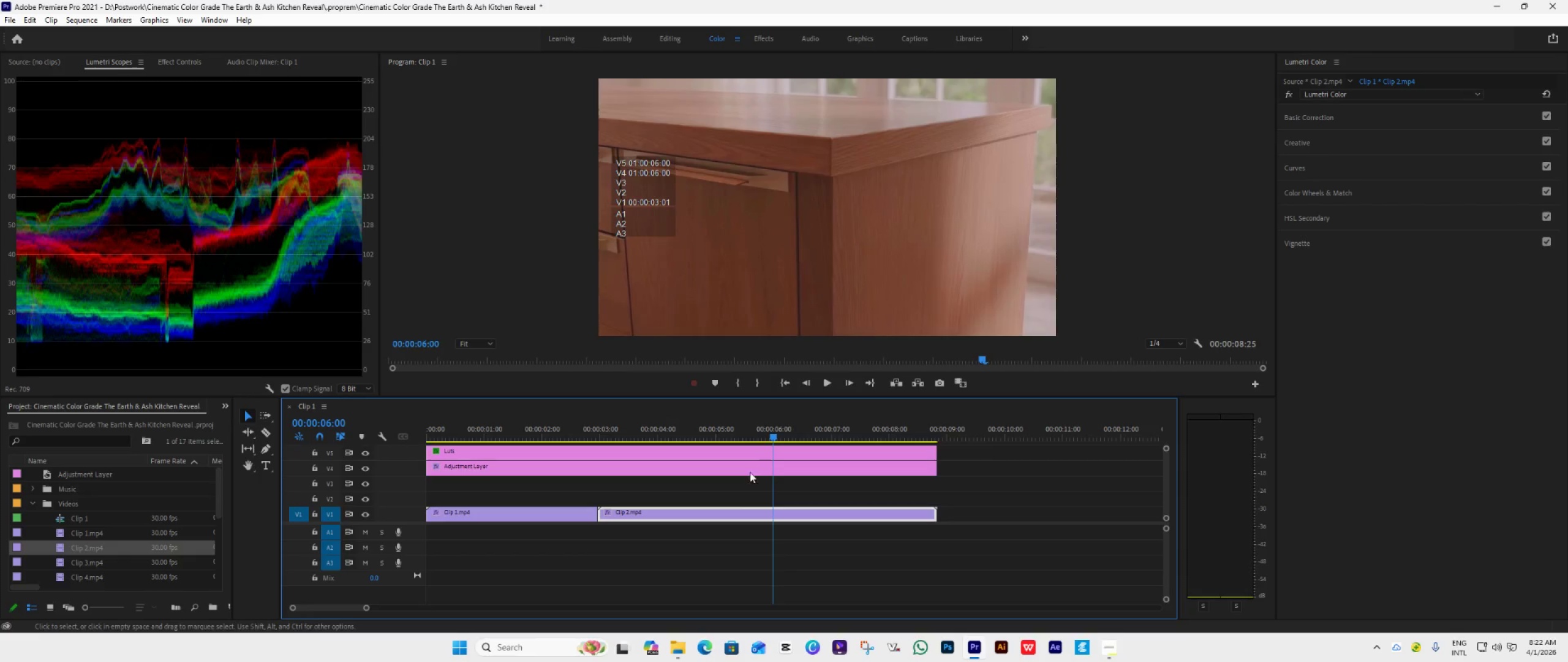 
left_click([761, 465])
 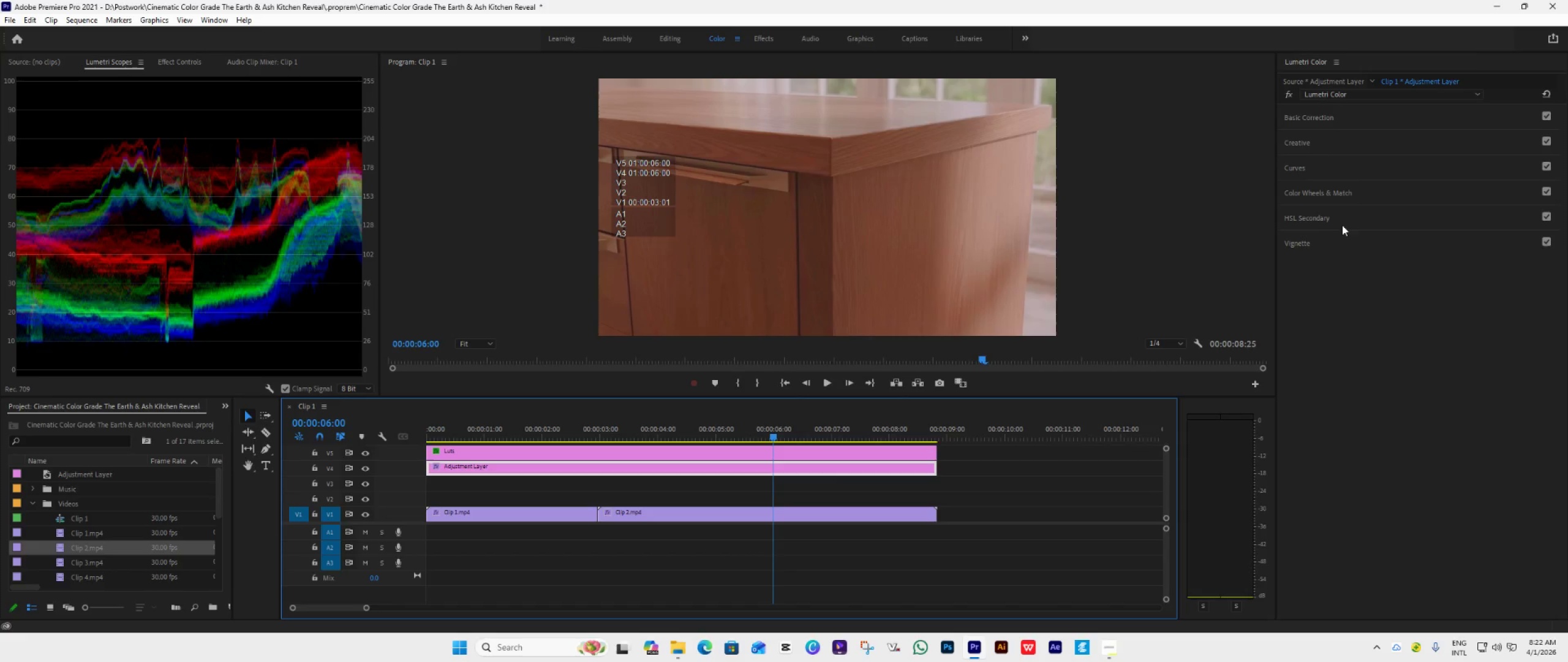 
left_click([1382, 191])
 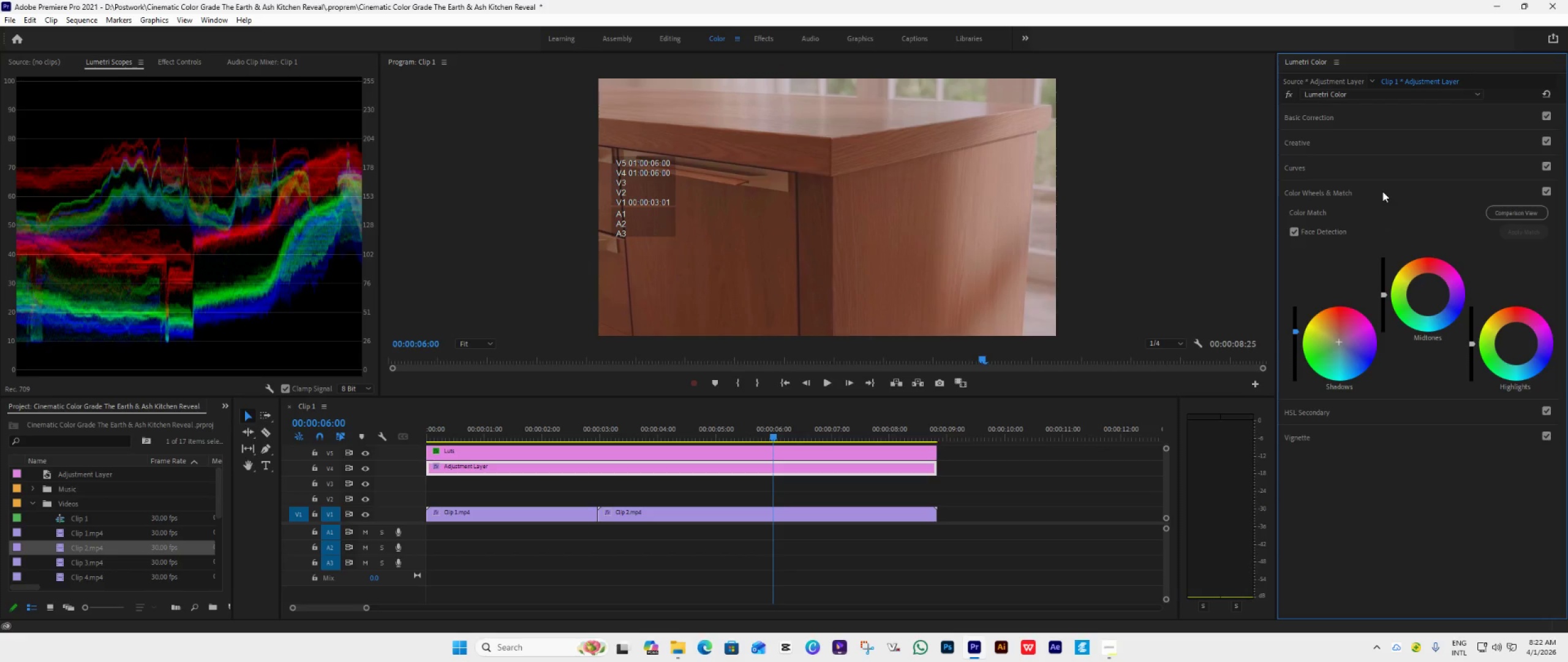 
left_click([1363, 120])
 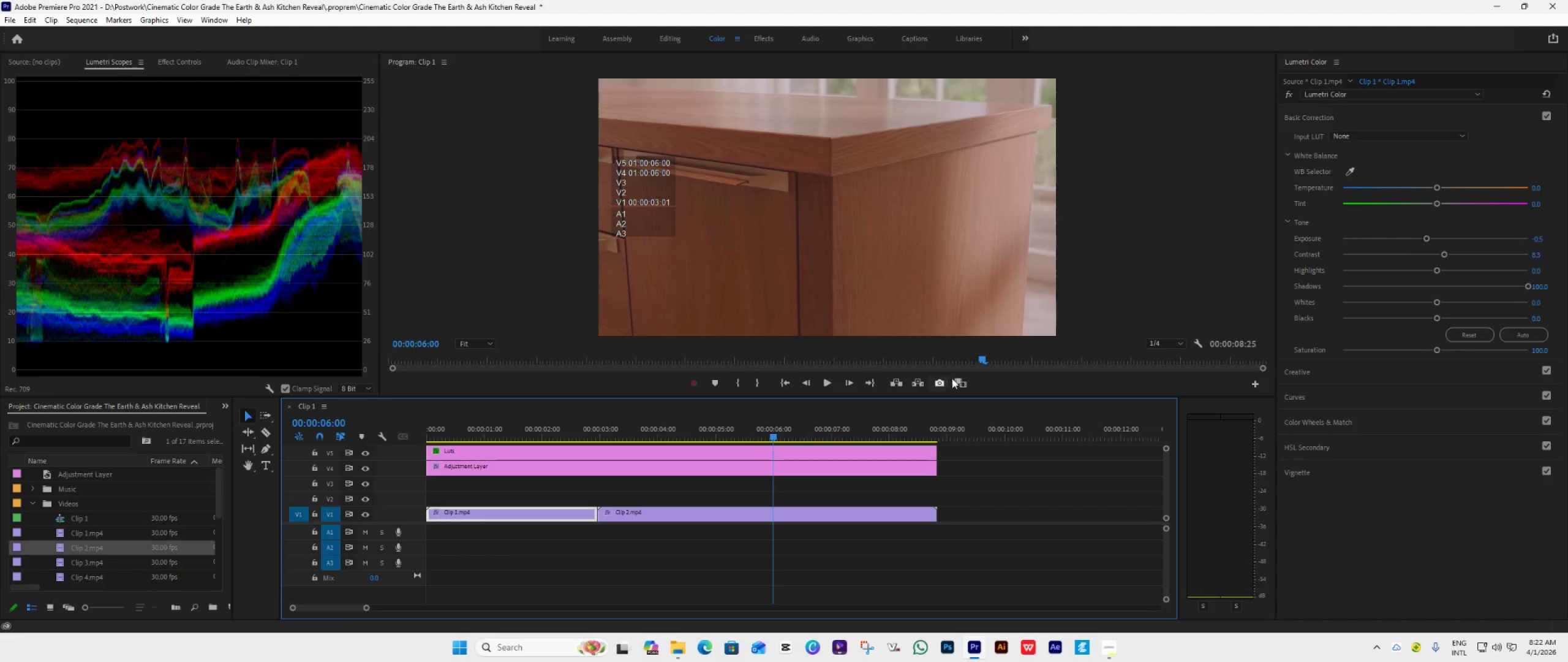 
wait(15.55)
 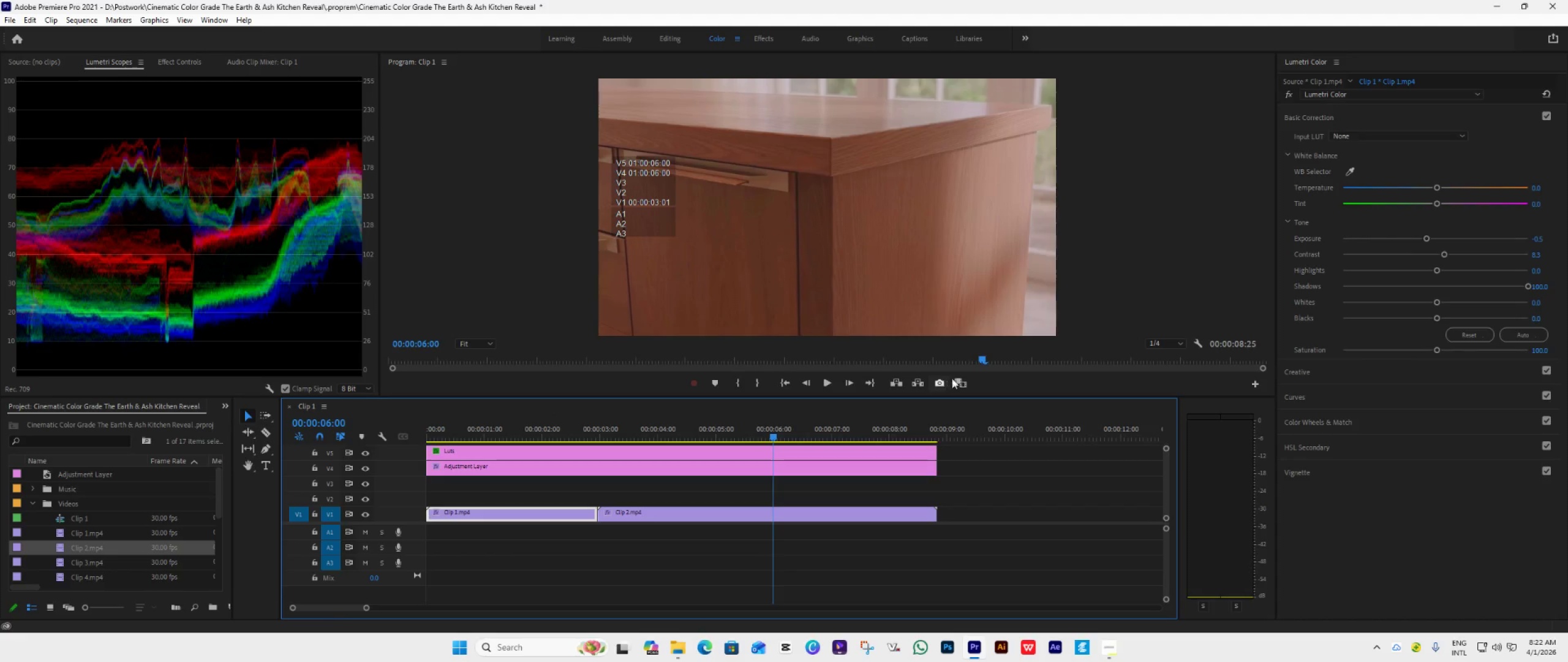 
left_click([959, 381])
 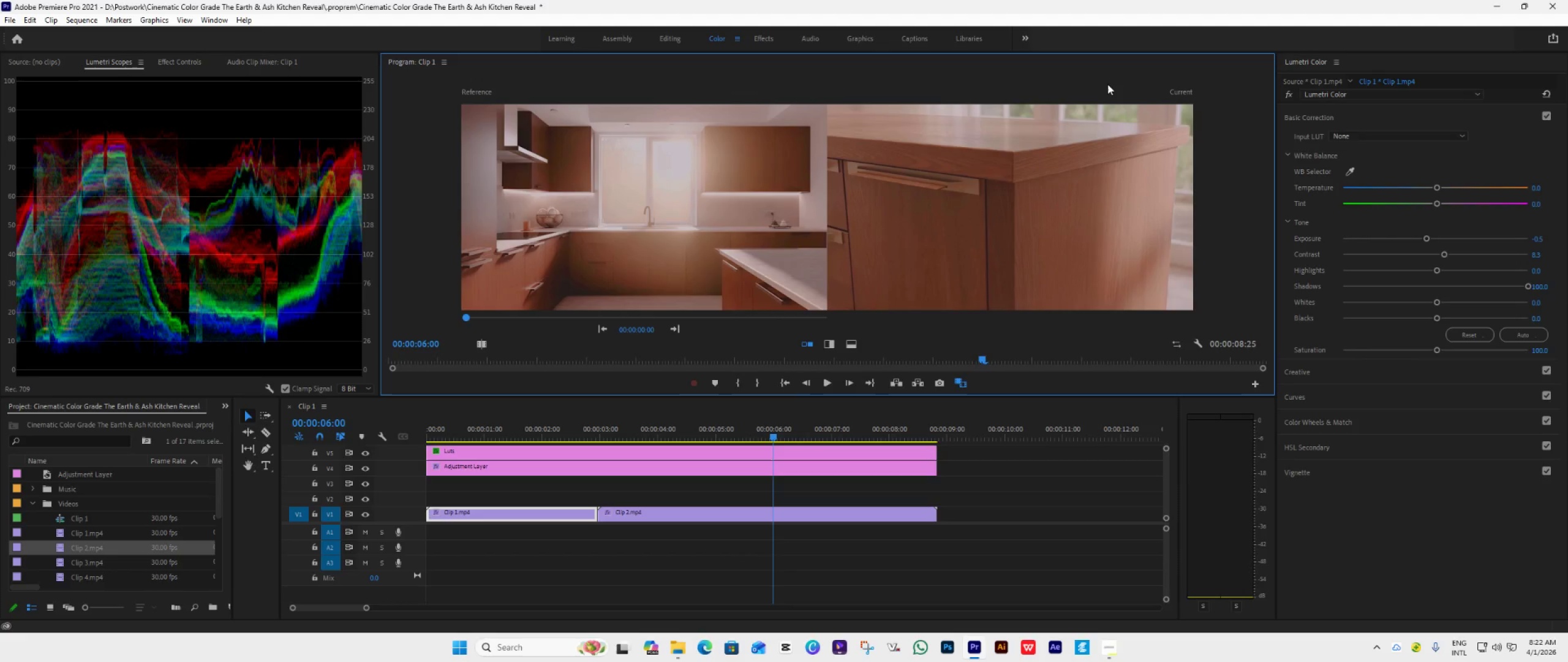 
wait(21.3)
 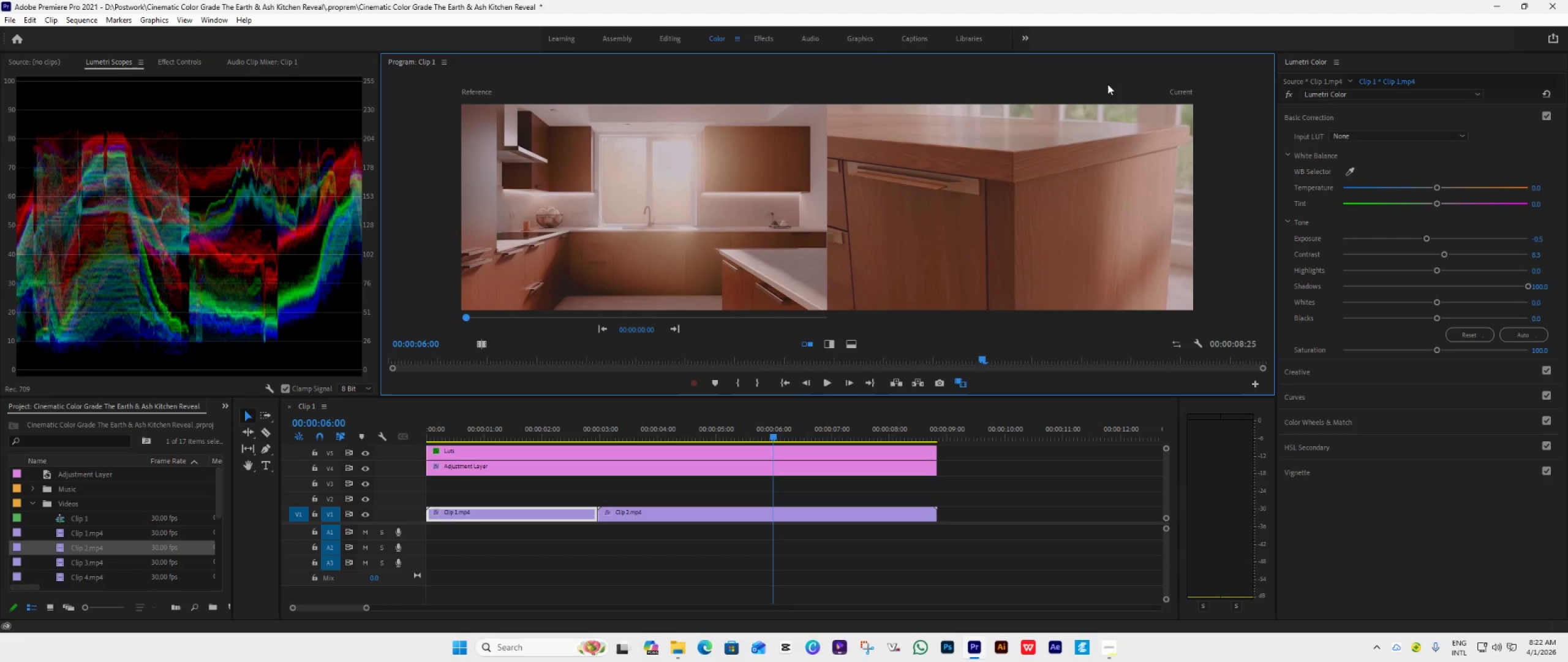 
left_click([865, 487])
 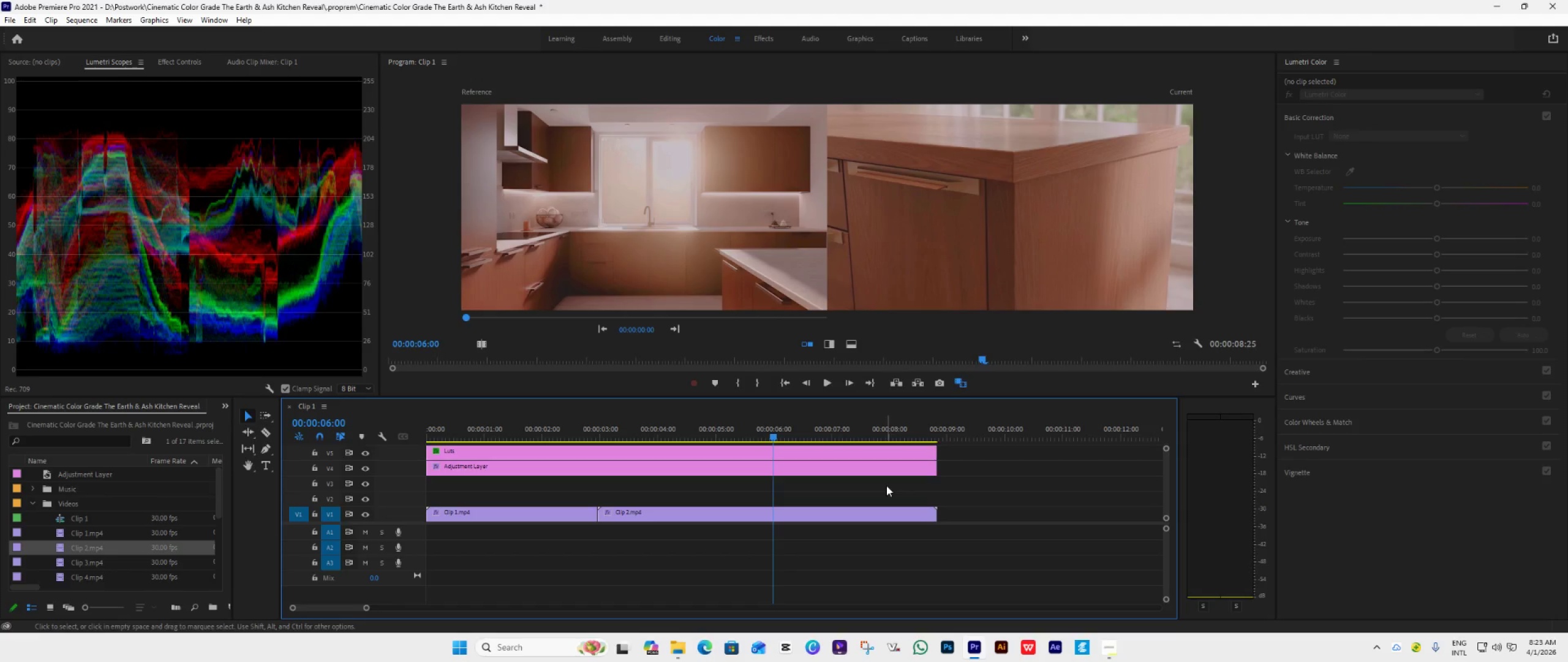 
hold_key(key=AltLeft, duration=0.98)
scroll: coordinate [884, 491], scroll_direction: down, amount: 6.0
 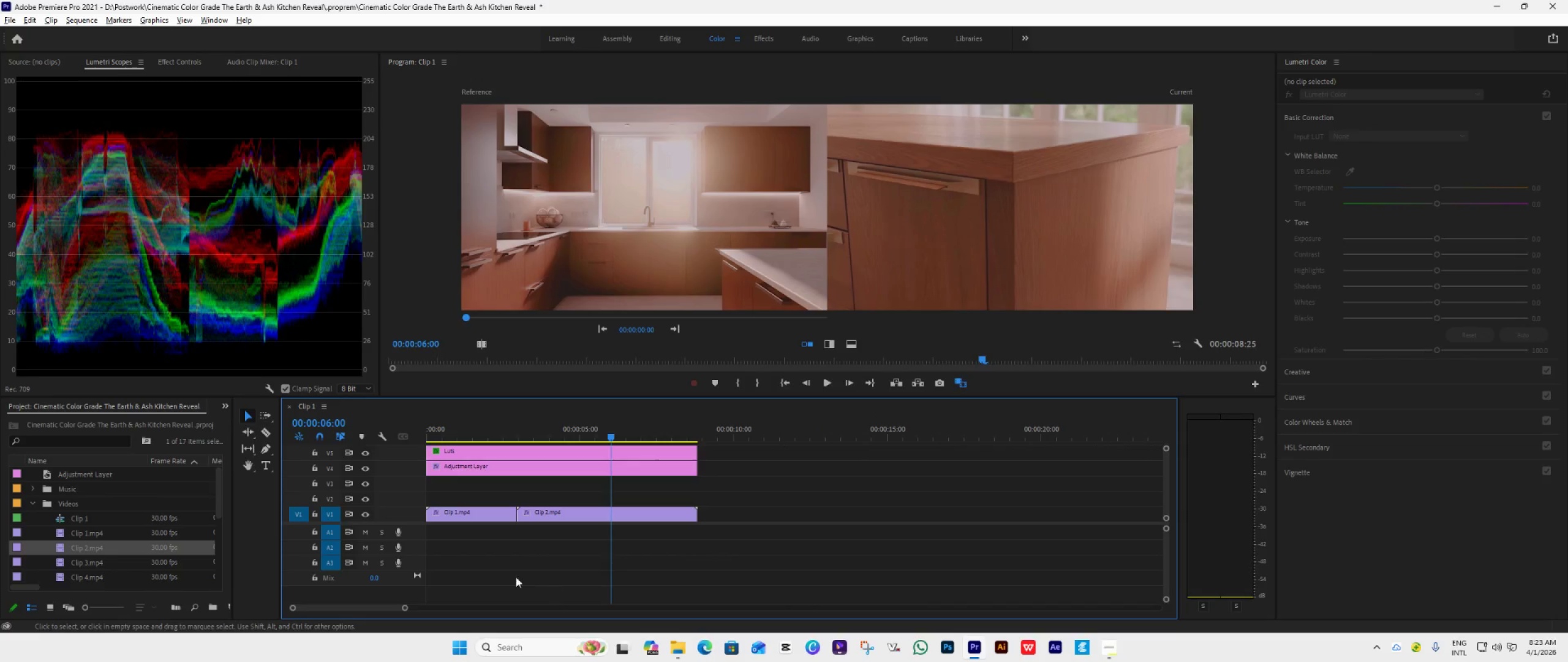 
left_click([83, 562])
 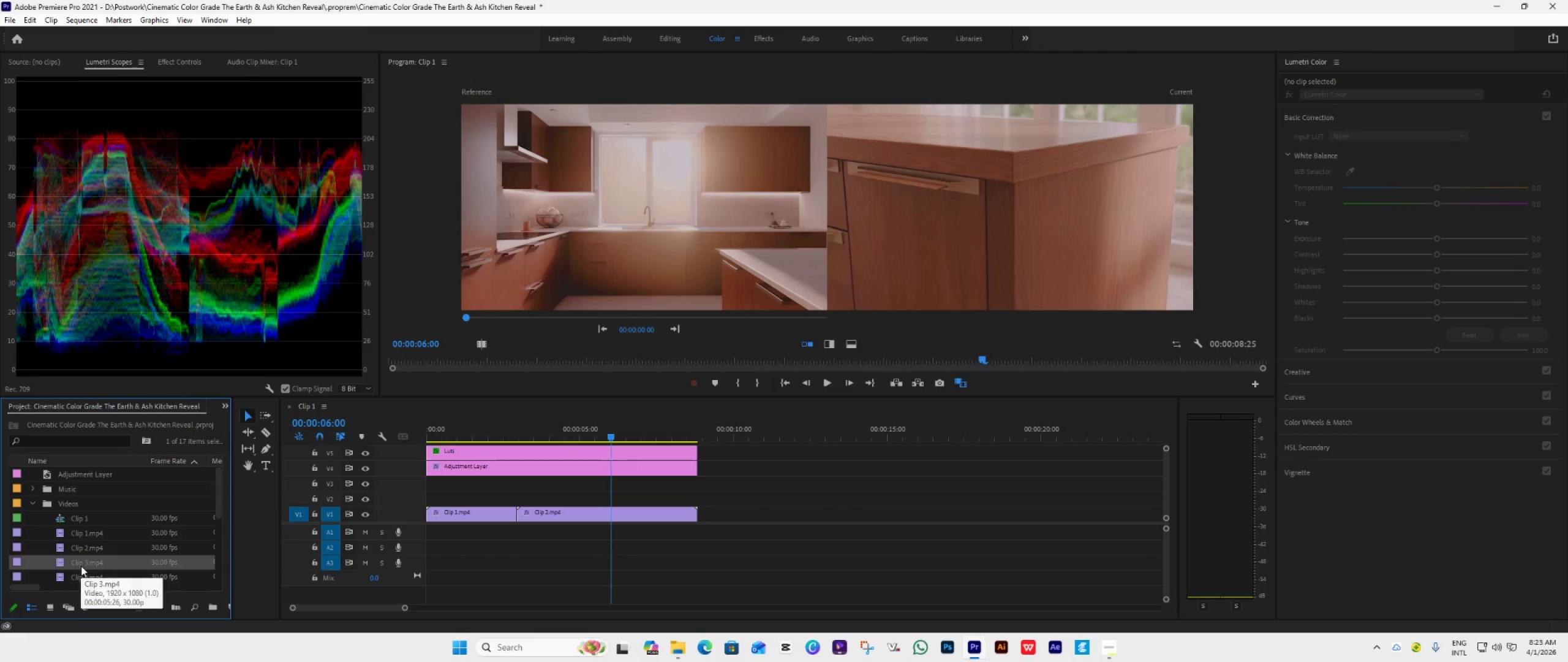 
wait(8.48)
 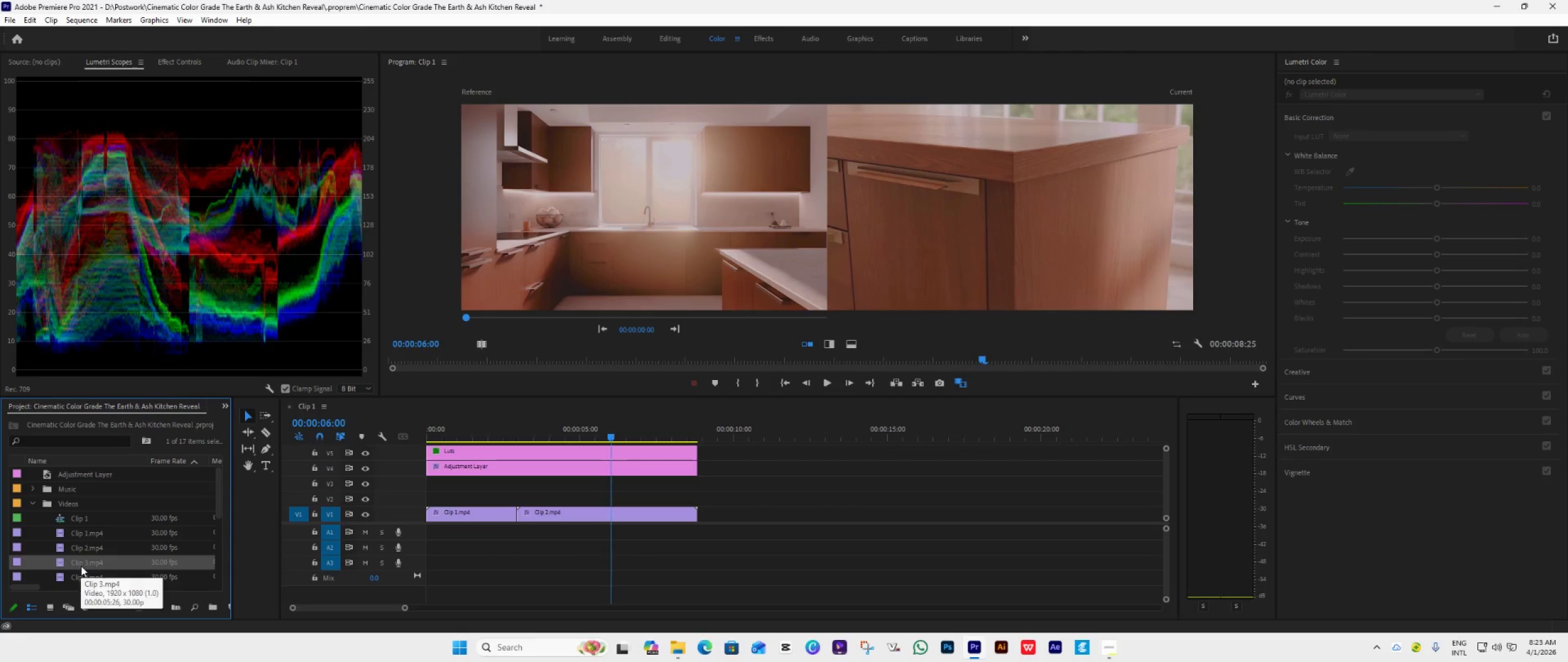 
left_click([81, 566])
 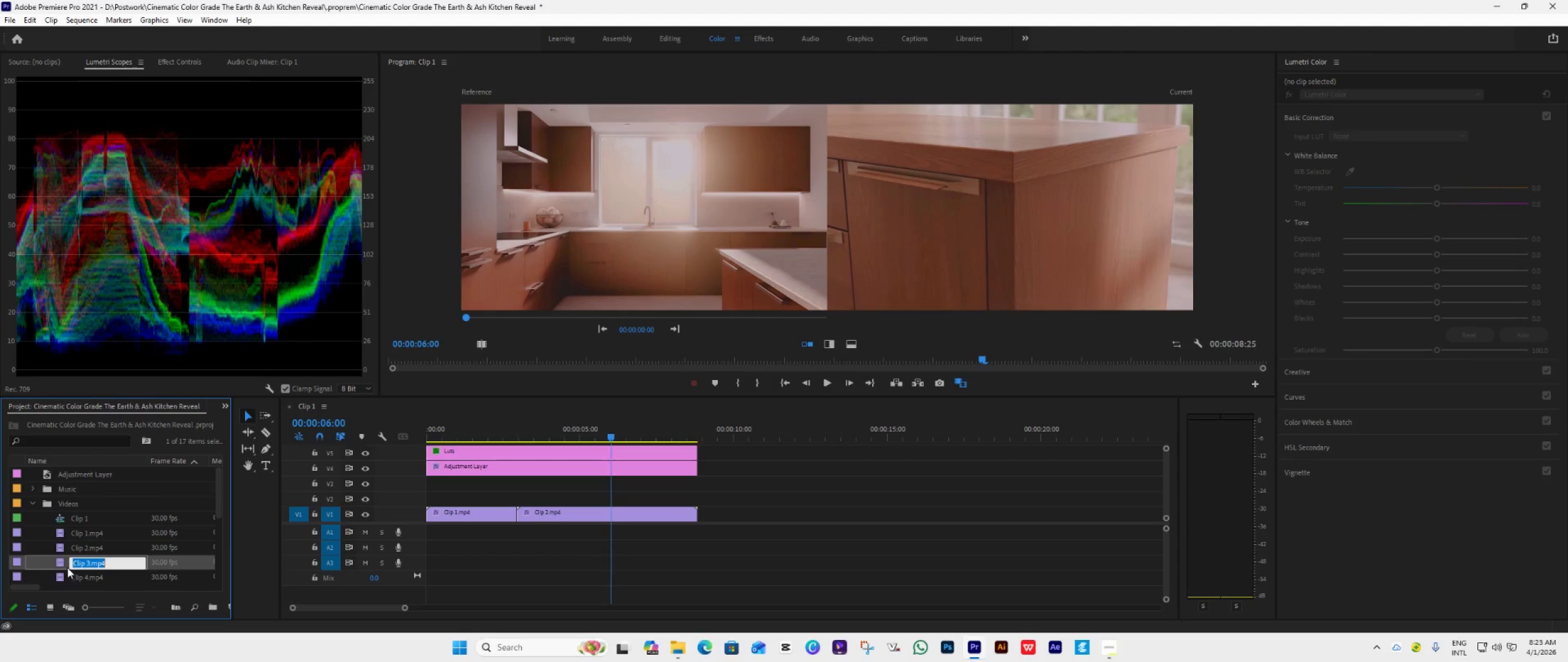 
double_click([66, 566])
 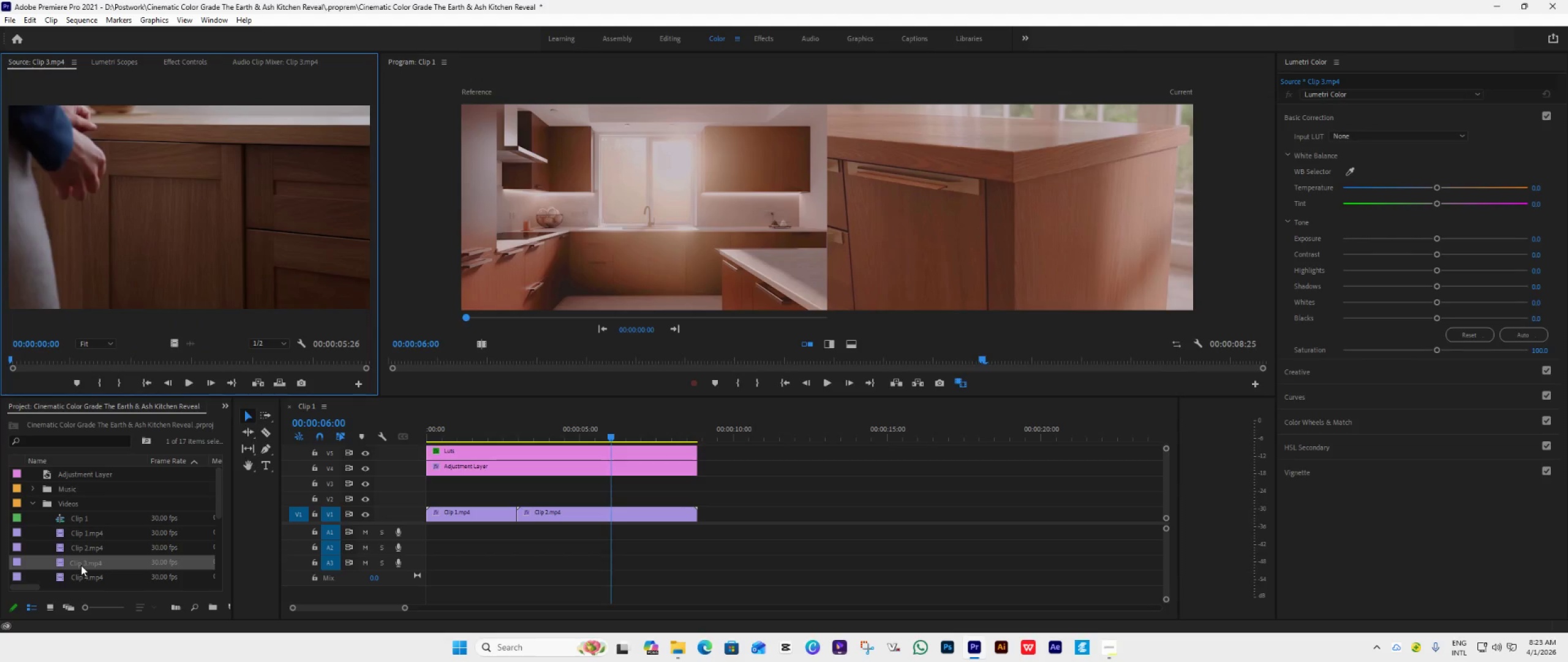 
left_click_drag(start_coordinate=[81, 565], to_coordinate=[735, 520])
 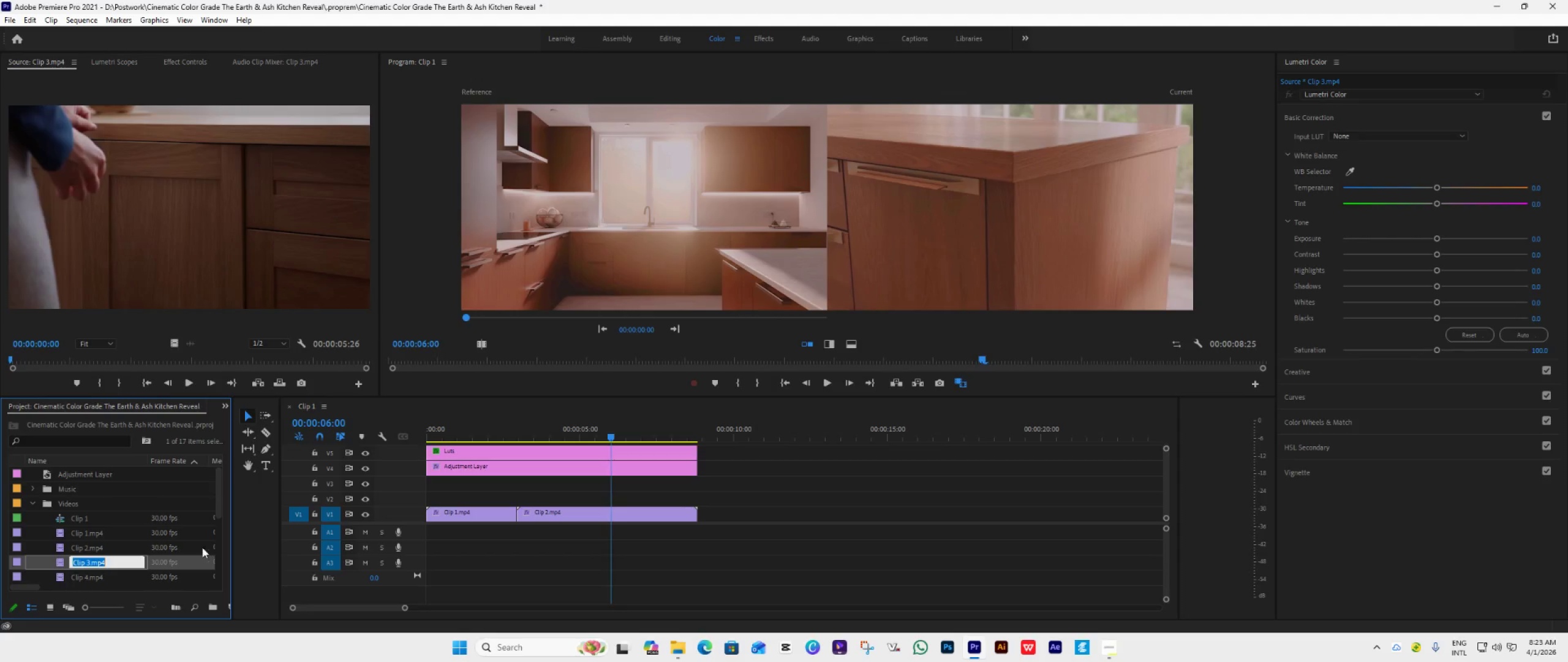 
left_click([190, 546])
 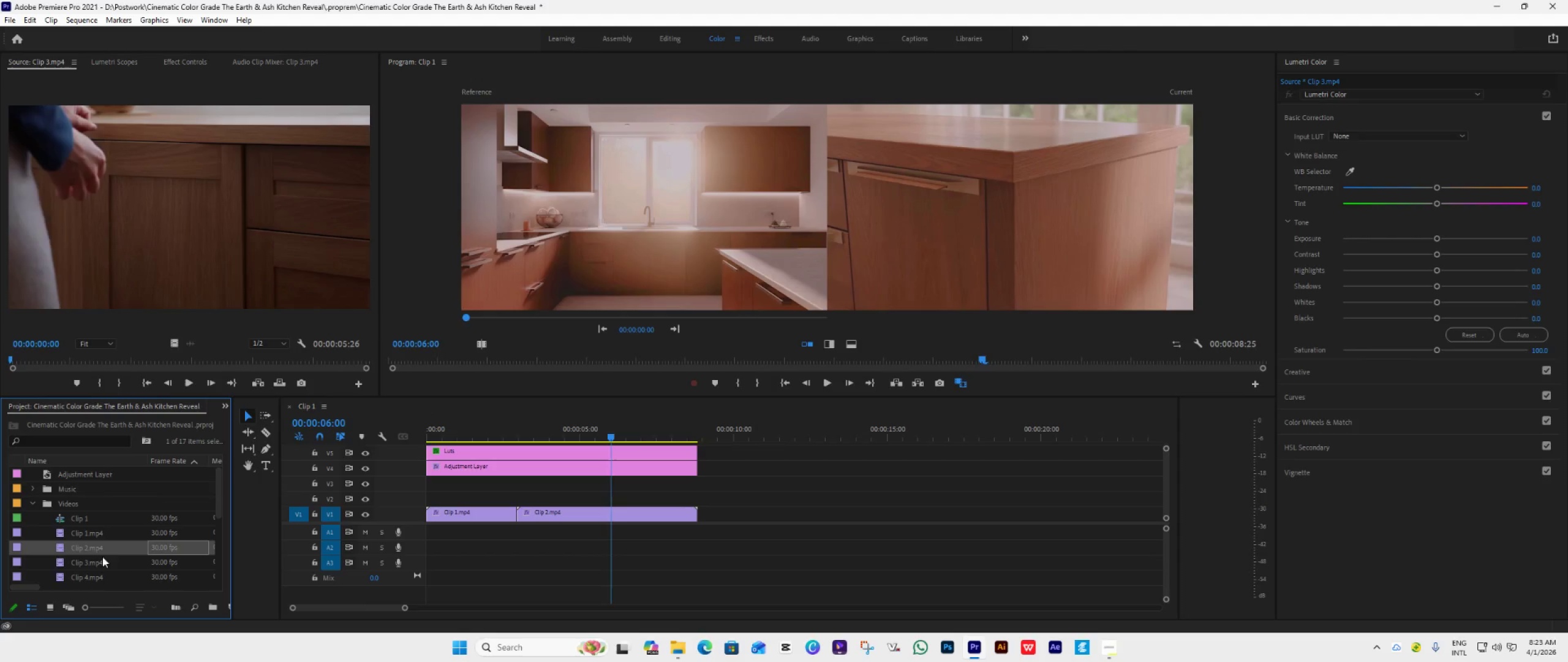 
left_click([100, 557])
 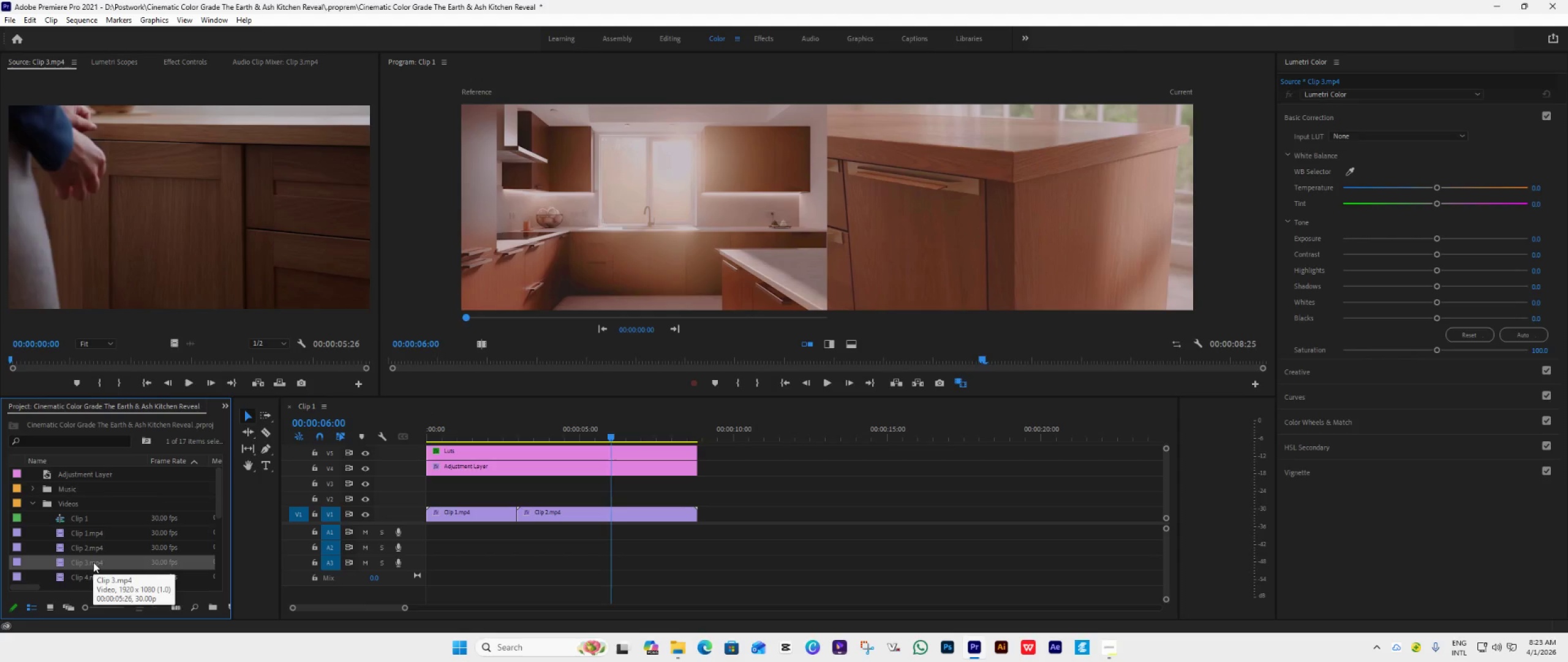 
left_click_drag(start_coordinate=[93, 562], to_coordinate=[696, 519])
 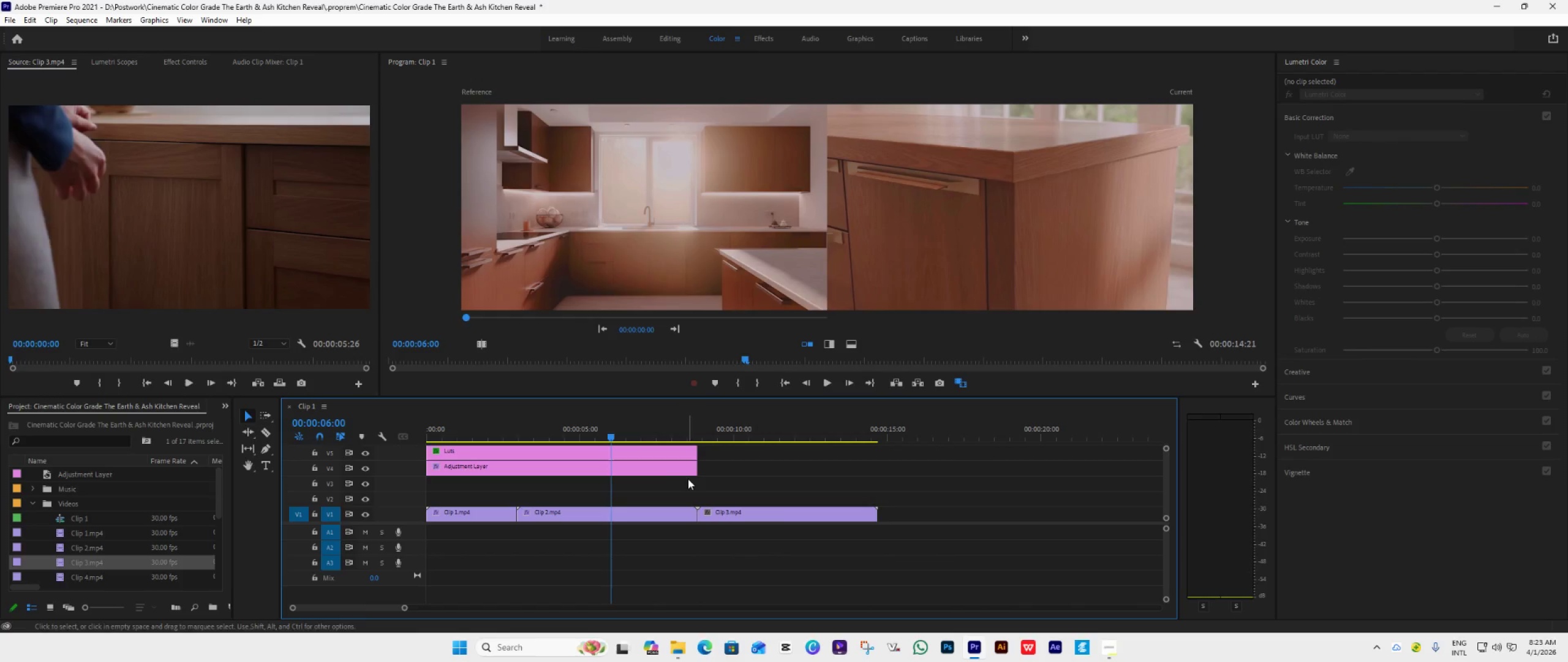 
left_click_drag(start_coordinate=[691, 472], to_coordinate=[869, 506])
 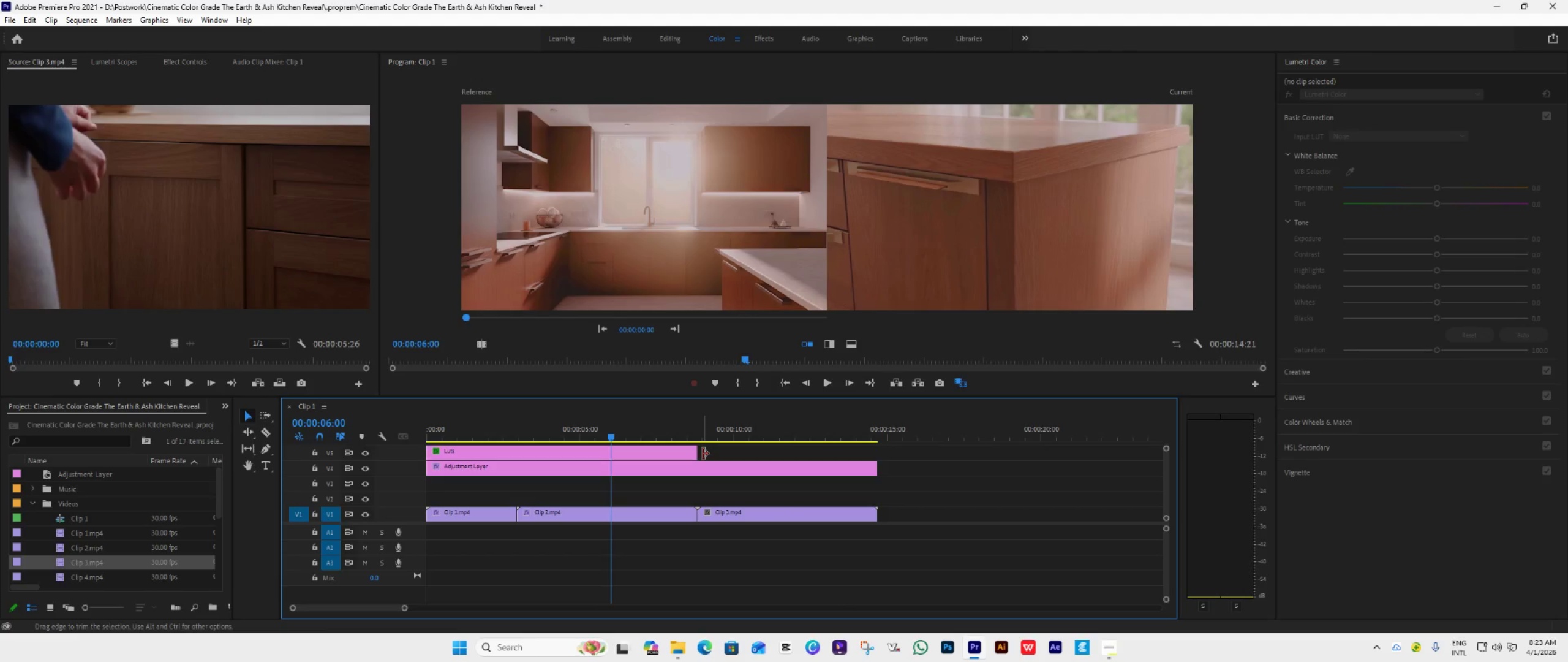 
left_click_drag(start_coordinate=[703, 454], to_coordinate=[881, 455])
 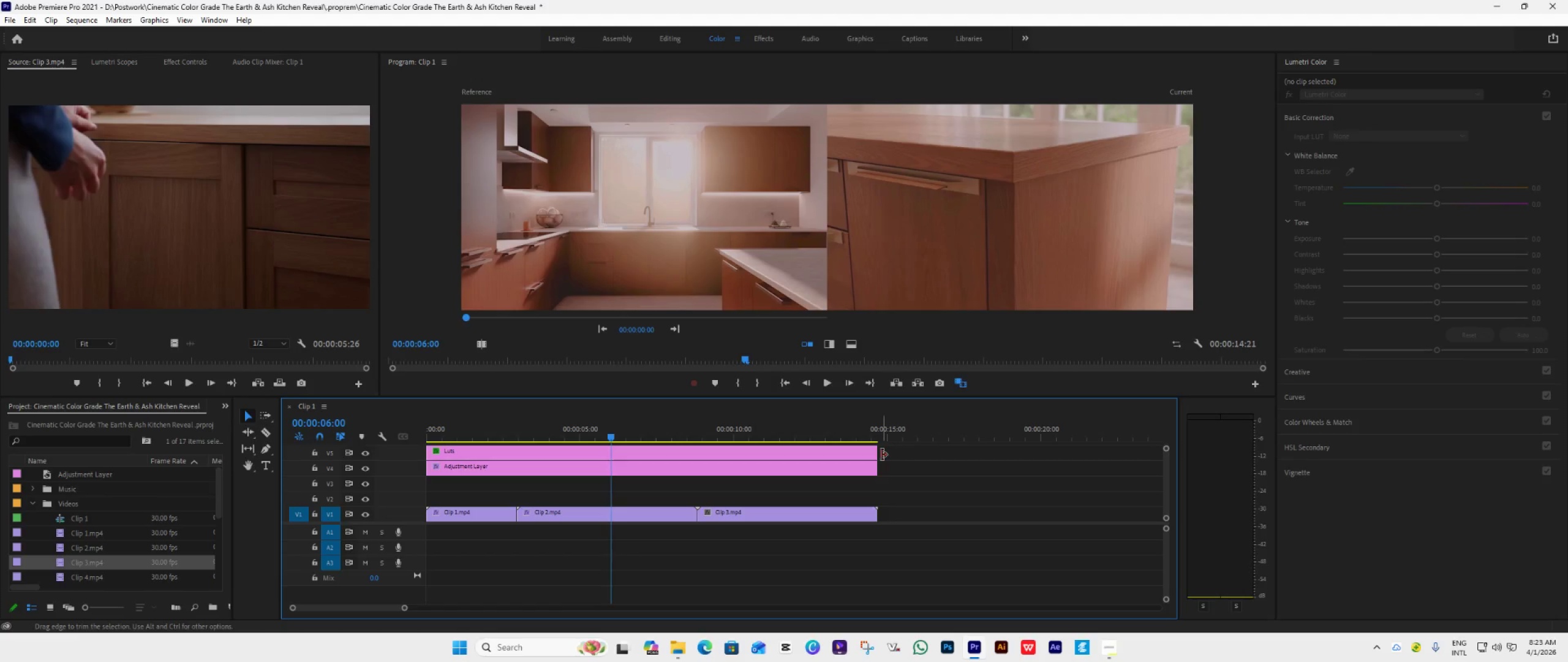 
wait(15.66)
 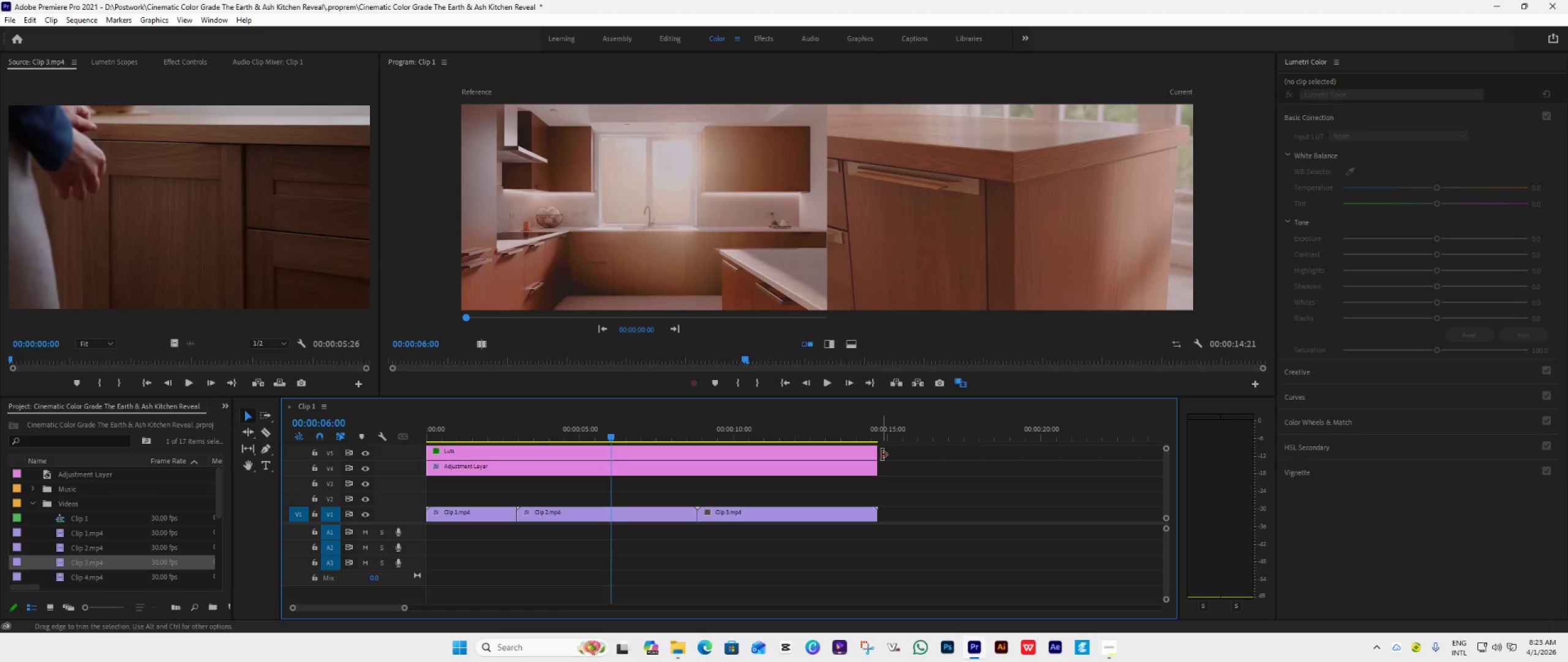 
key(Space)
 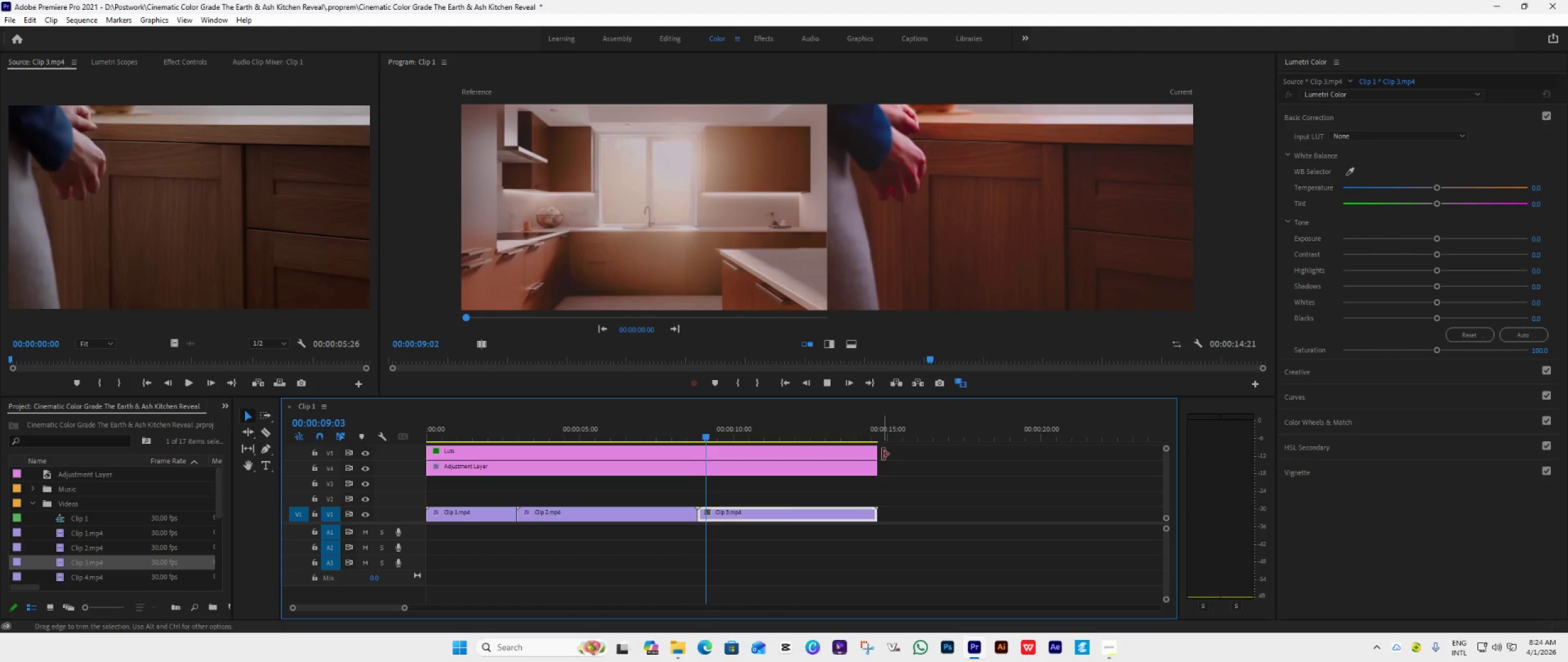 
key(Space)
 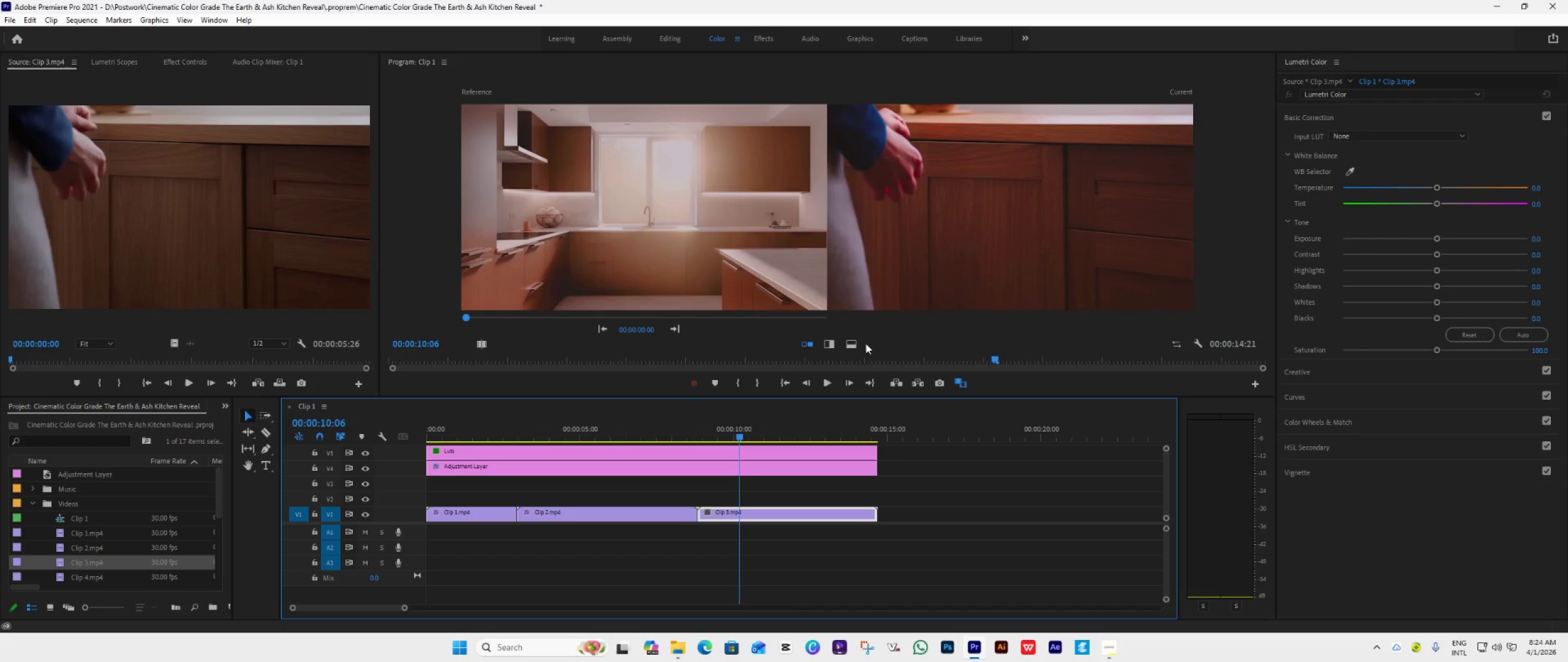 
left_click_drag(start_coordinate=[736, 432], to_coordinate=[750, 446])
 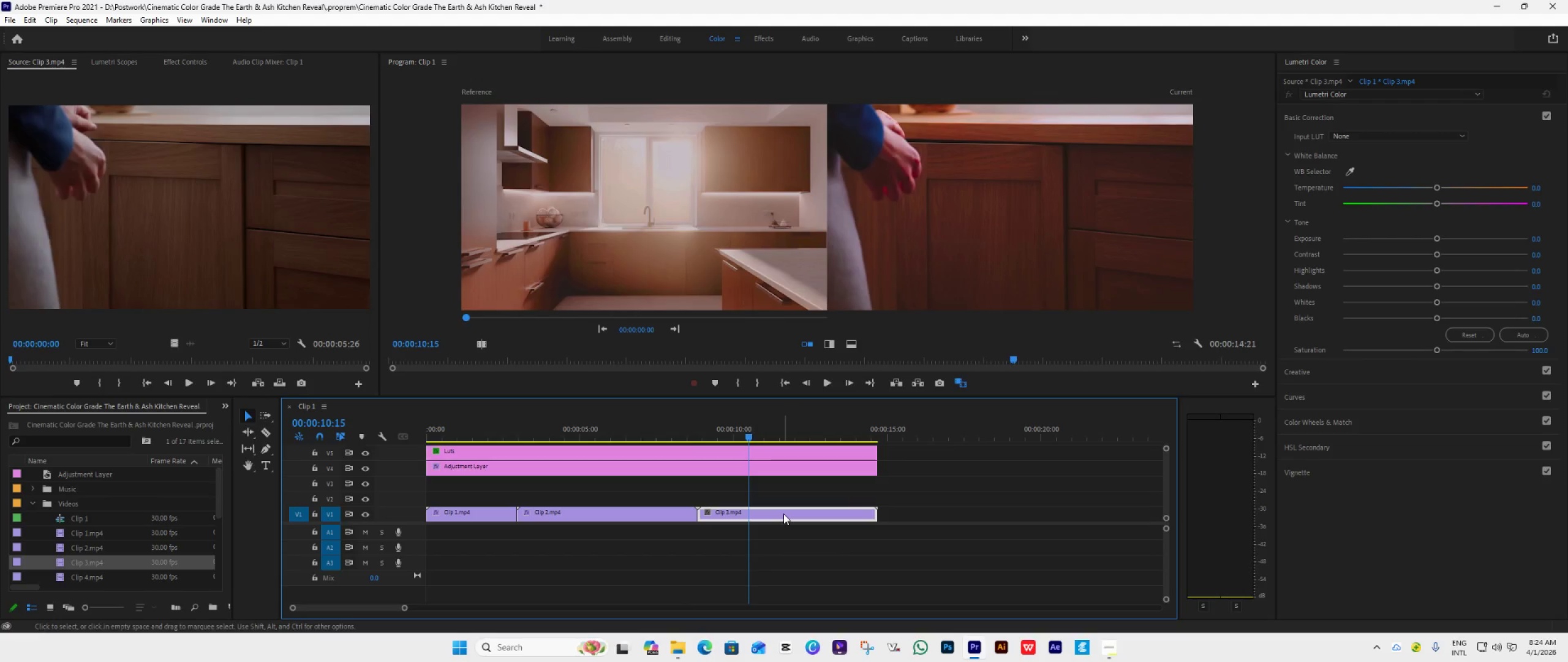 
right_click([783, 514])
 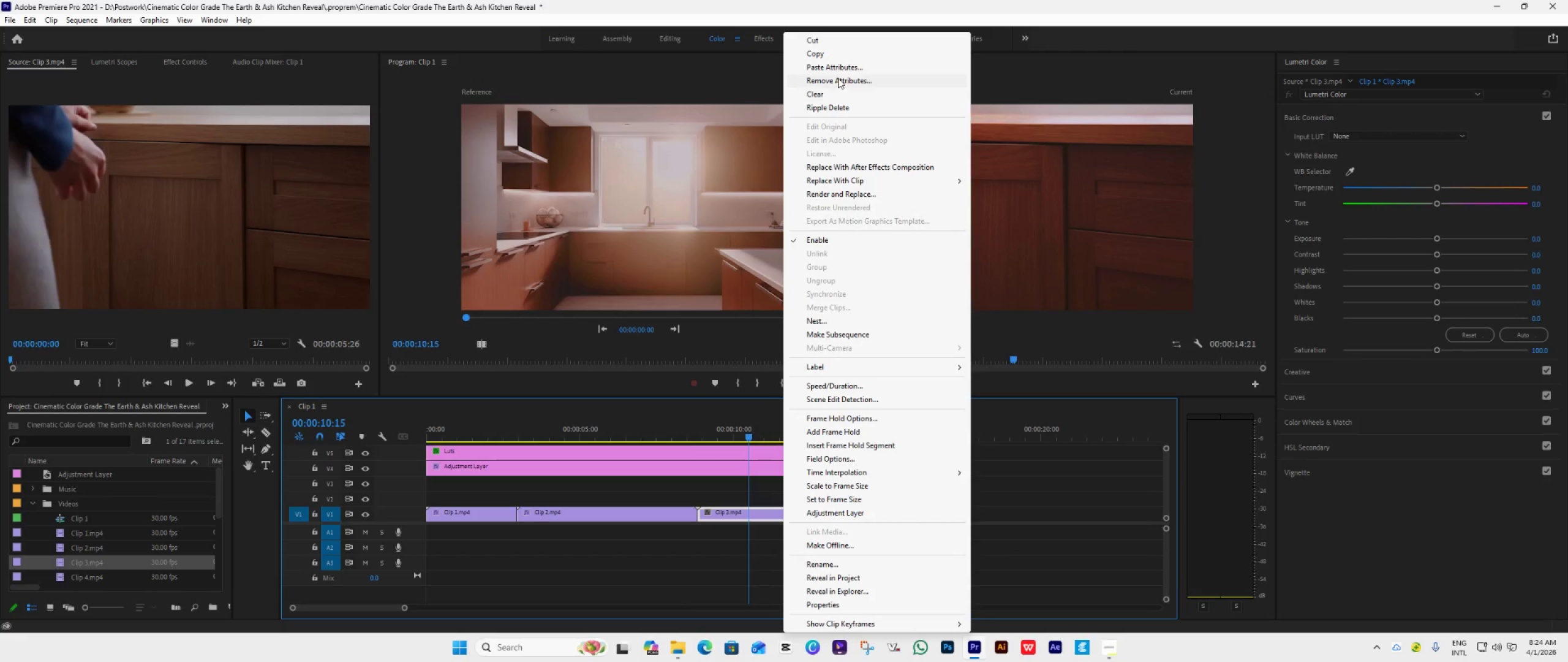 
left_click([845, 69])
 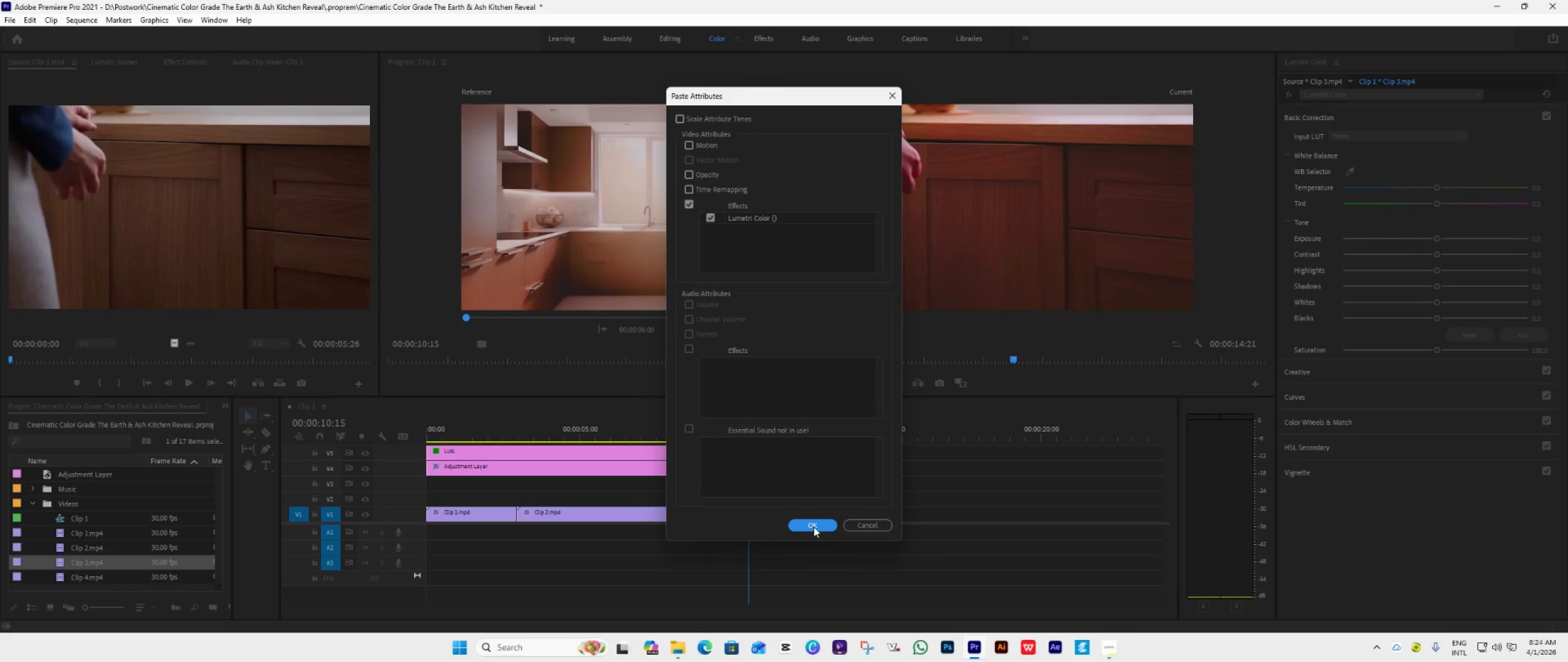 
left_click([814, 527])
 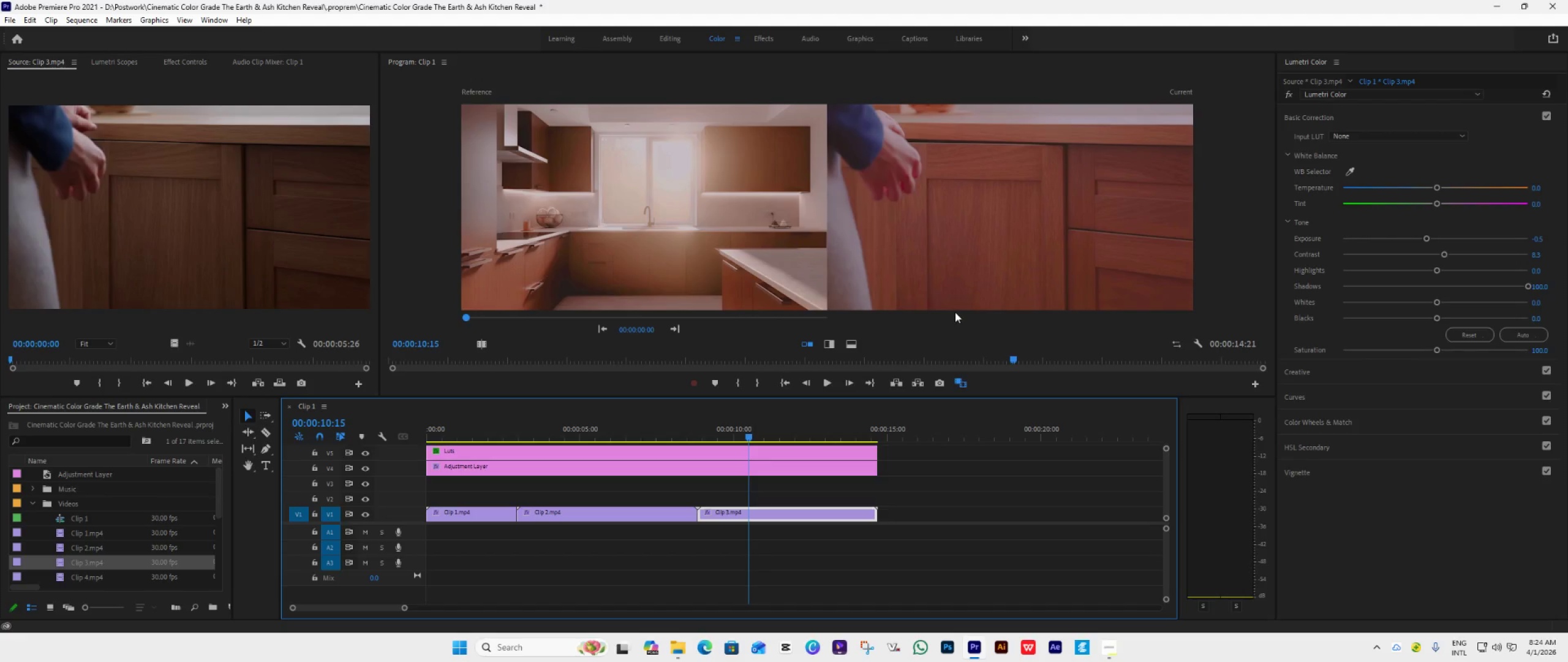 
wait(38.24)
 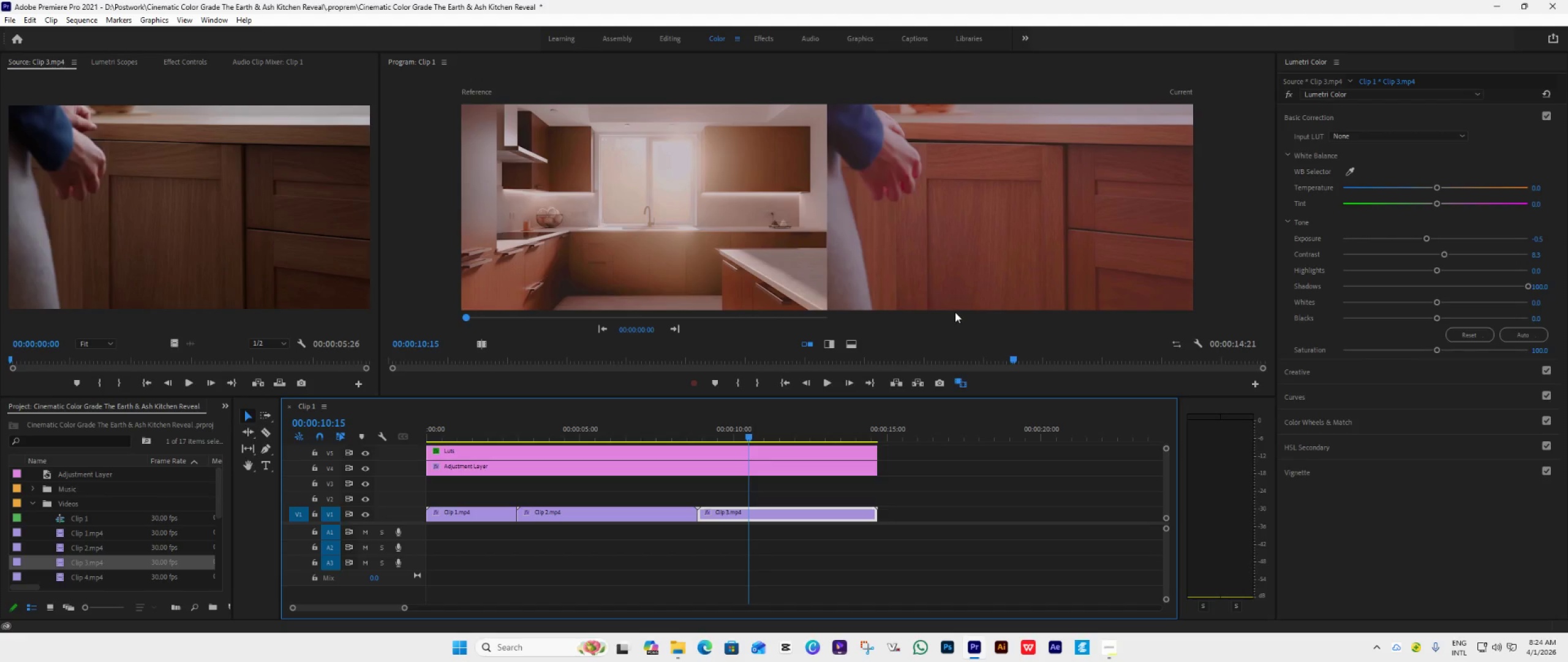 
hold_key(key=AltLeft, duration=0.97)
scroll: coordinate [907, 549], scroll_direction: down, amount: 6.0
 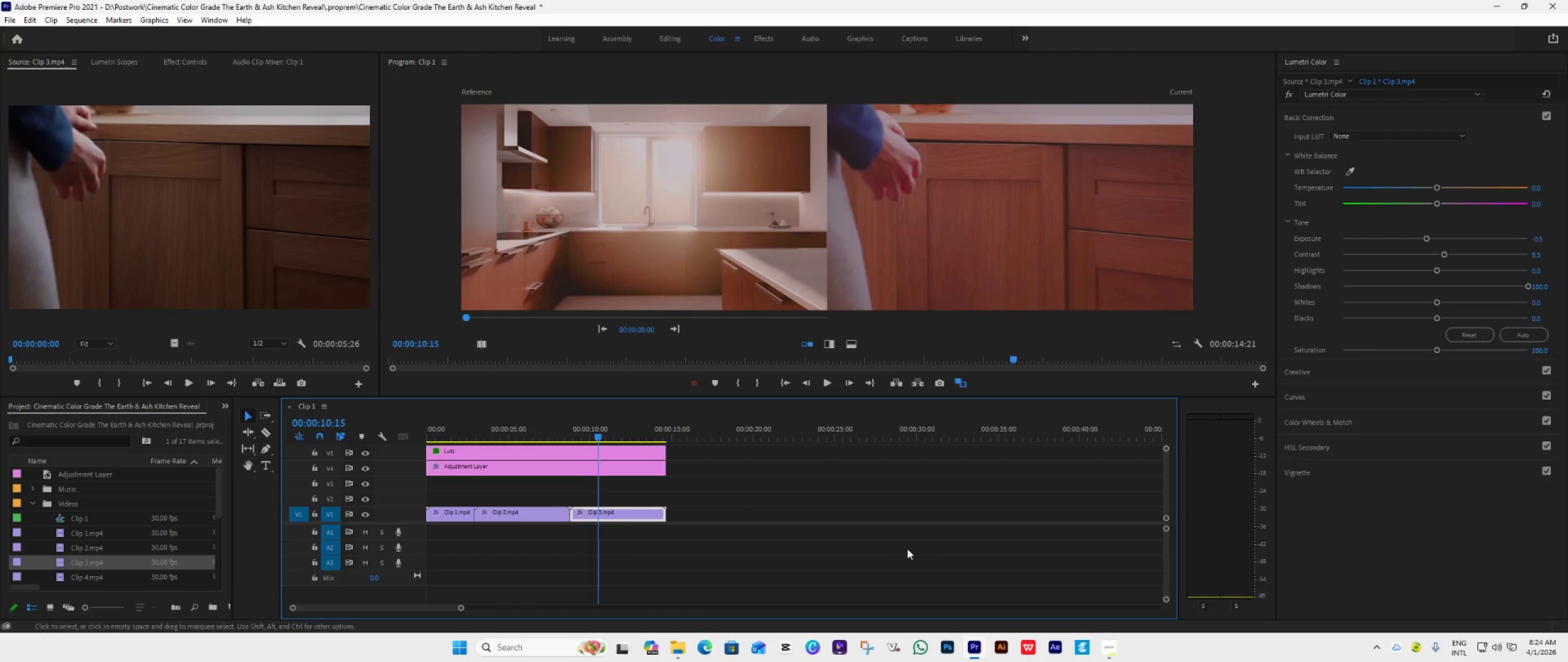 
hold_key(key=AltLeft, duration=1.09)
scroll: coordinate [907, 549], scroll_direction: down, amount: 1.0
 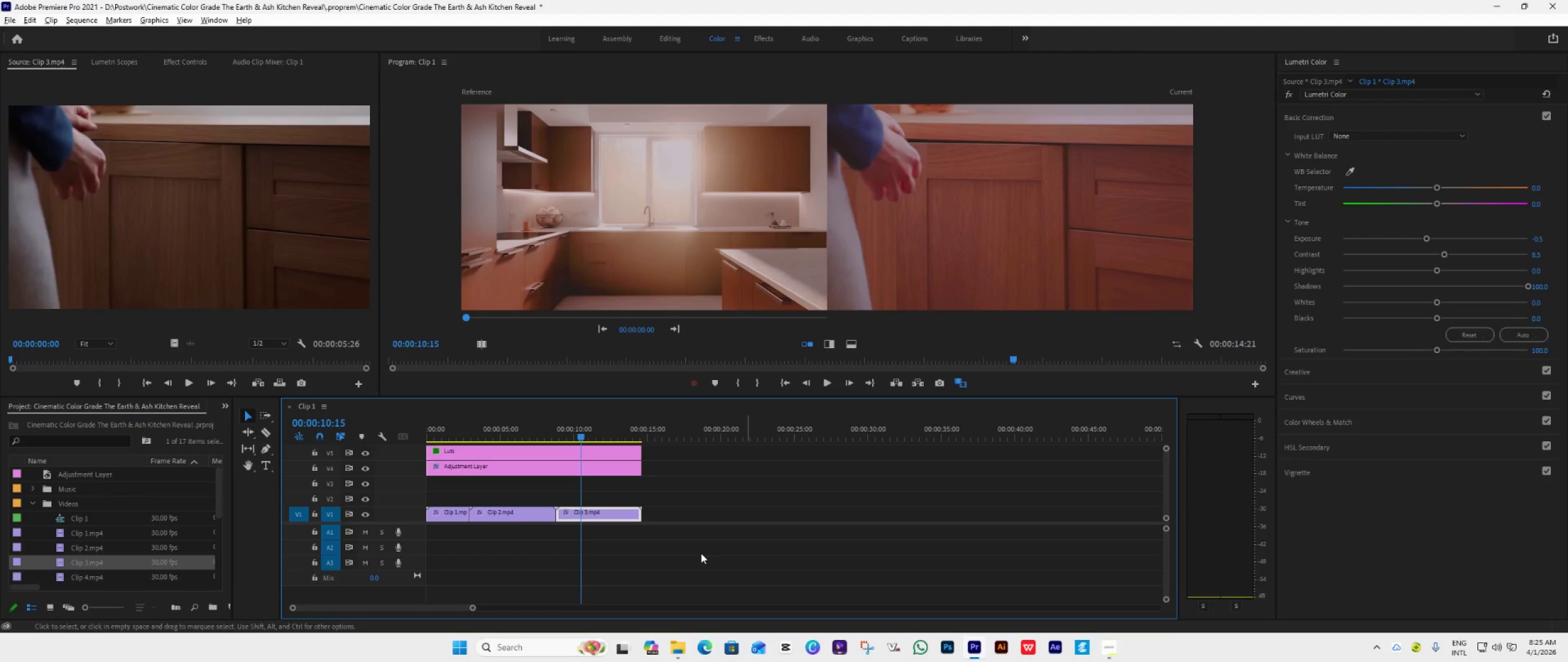 
wait(31.25)
 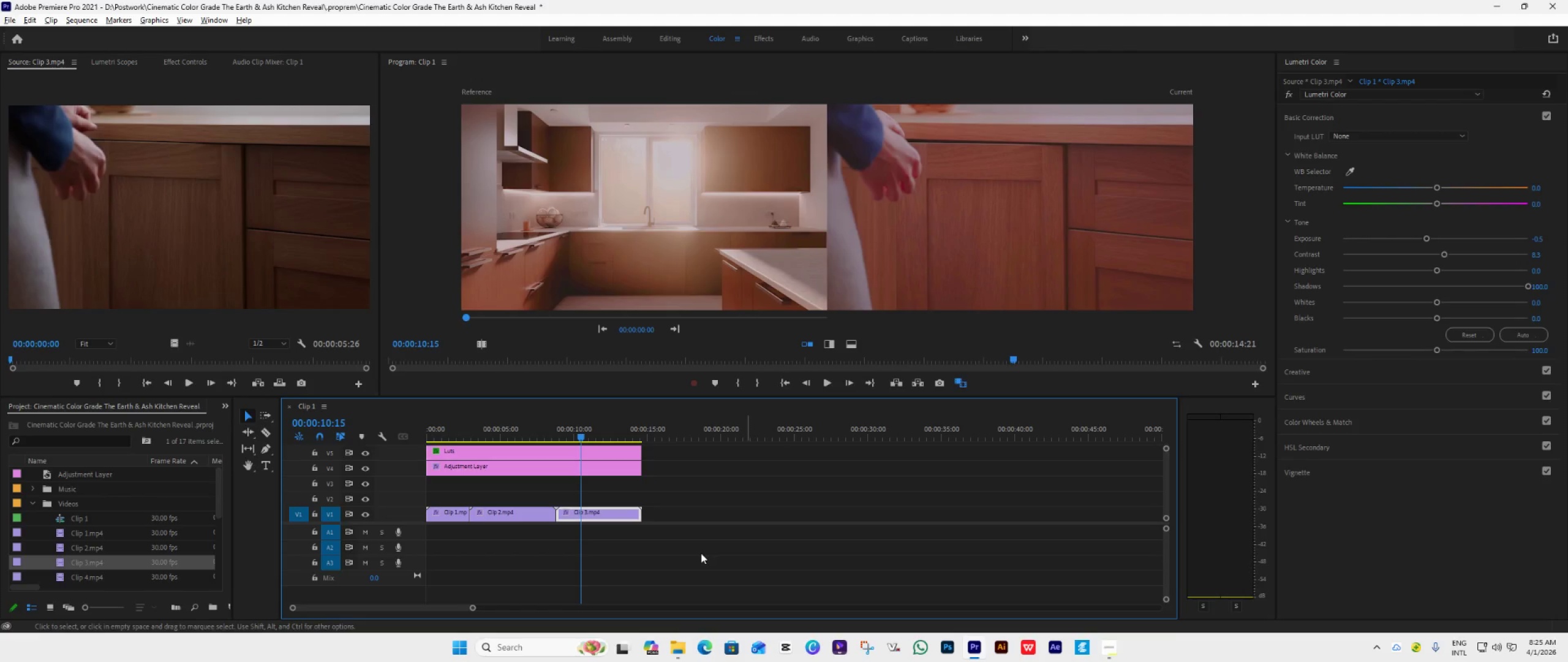 
left_click_drag(start_coordinate=[89, 577], to_coordinate=[639, 519])
 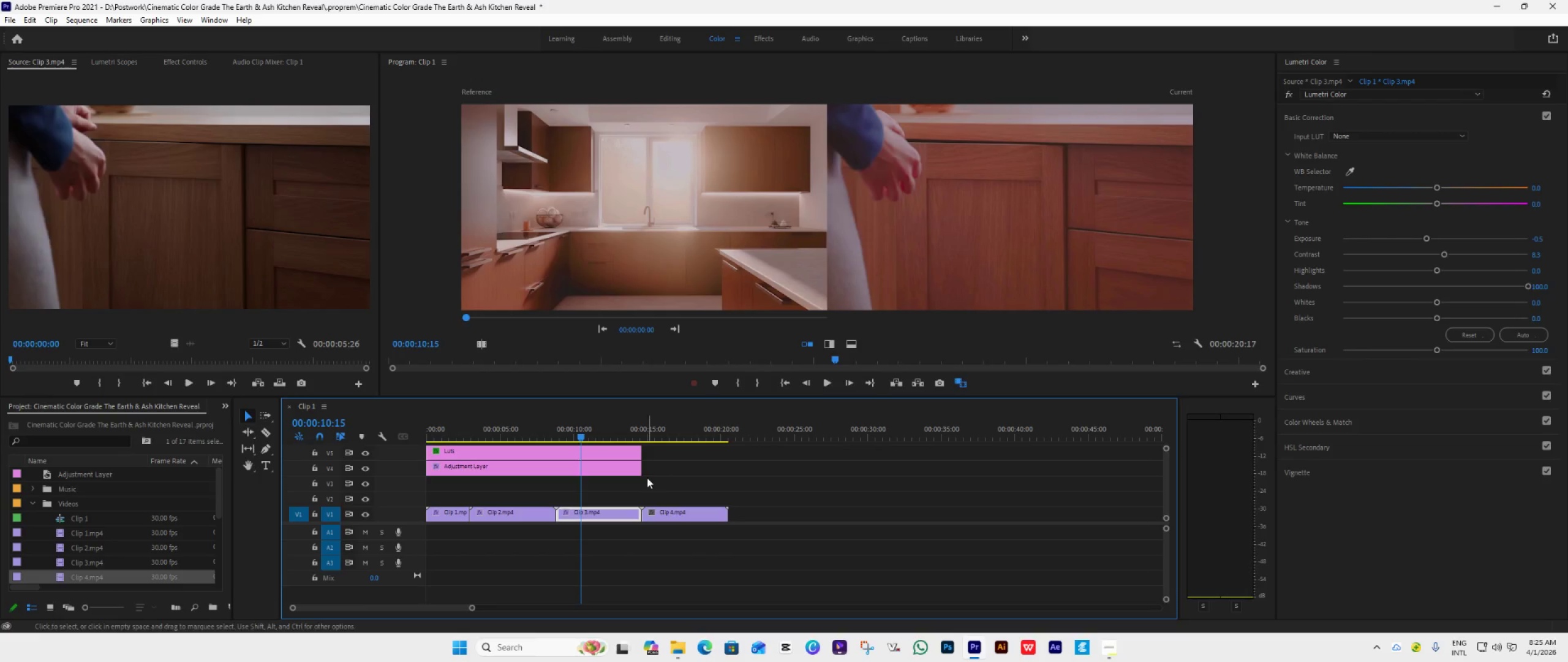 
left_click_drag(start_coordinate=[644, 470], to_coordinate=[731, 484])
 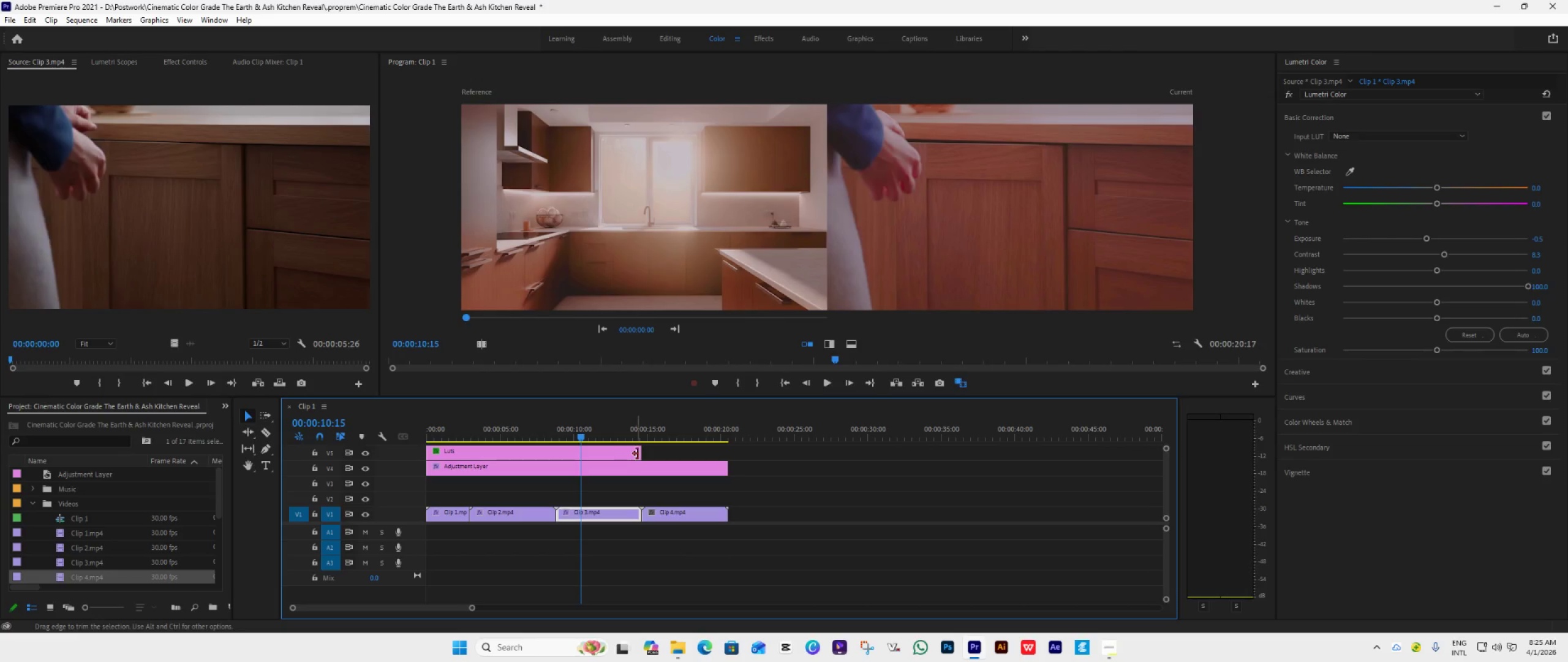 
left_click_drag(start_coordinate=[638, 454], to_coordinate=[729, 465])
 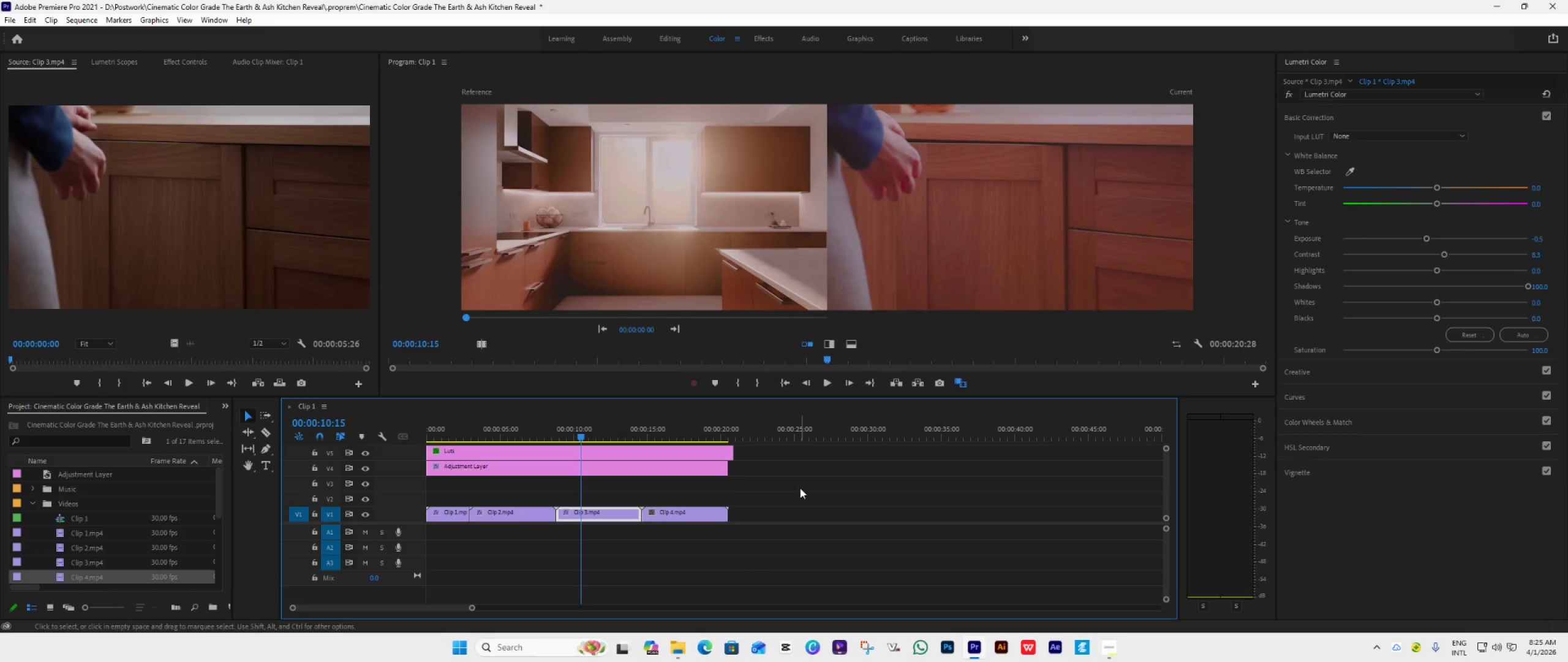 
key(Space)
 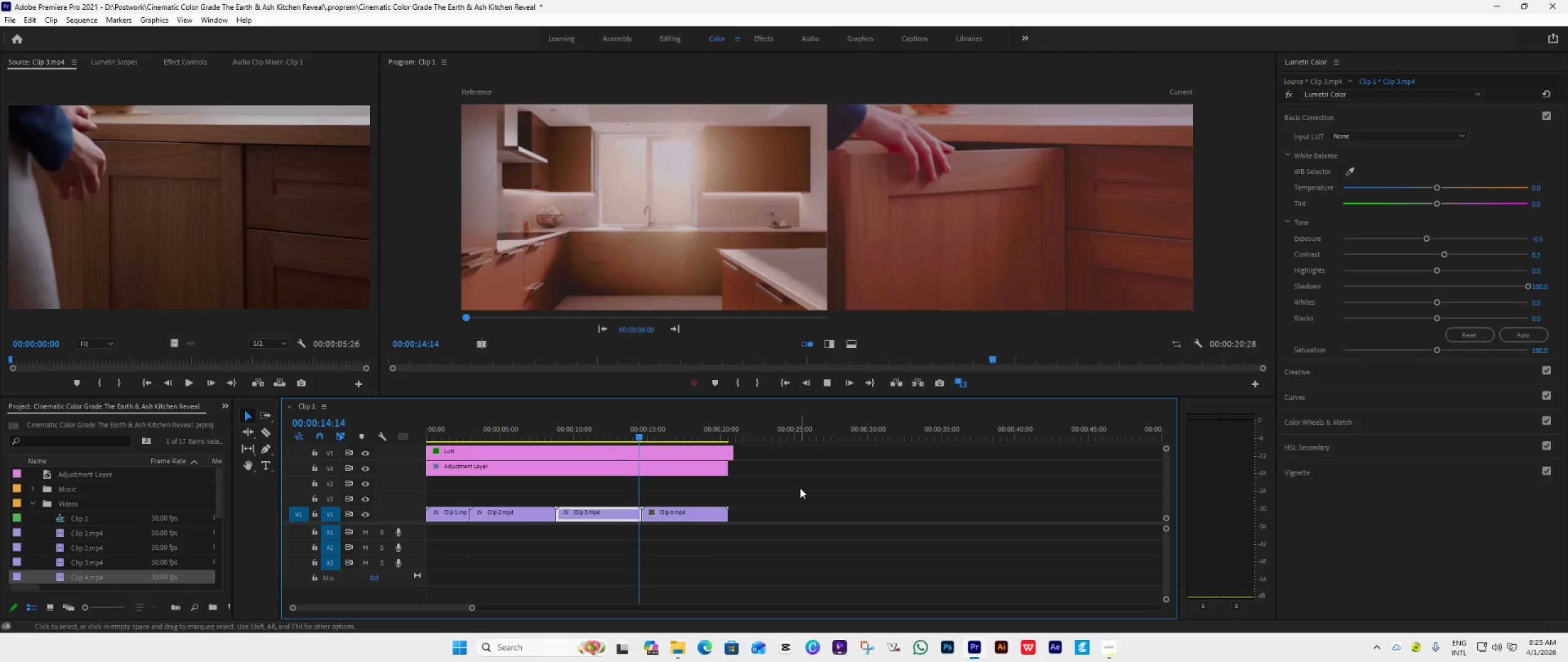 
wait(5.47)
 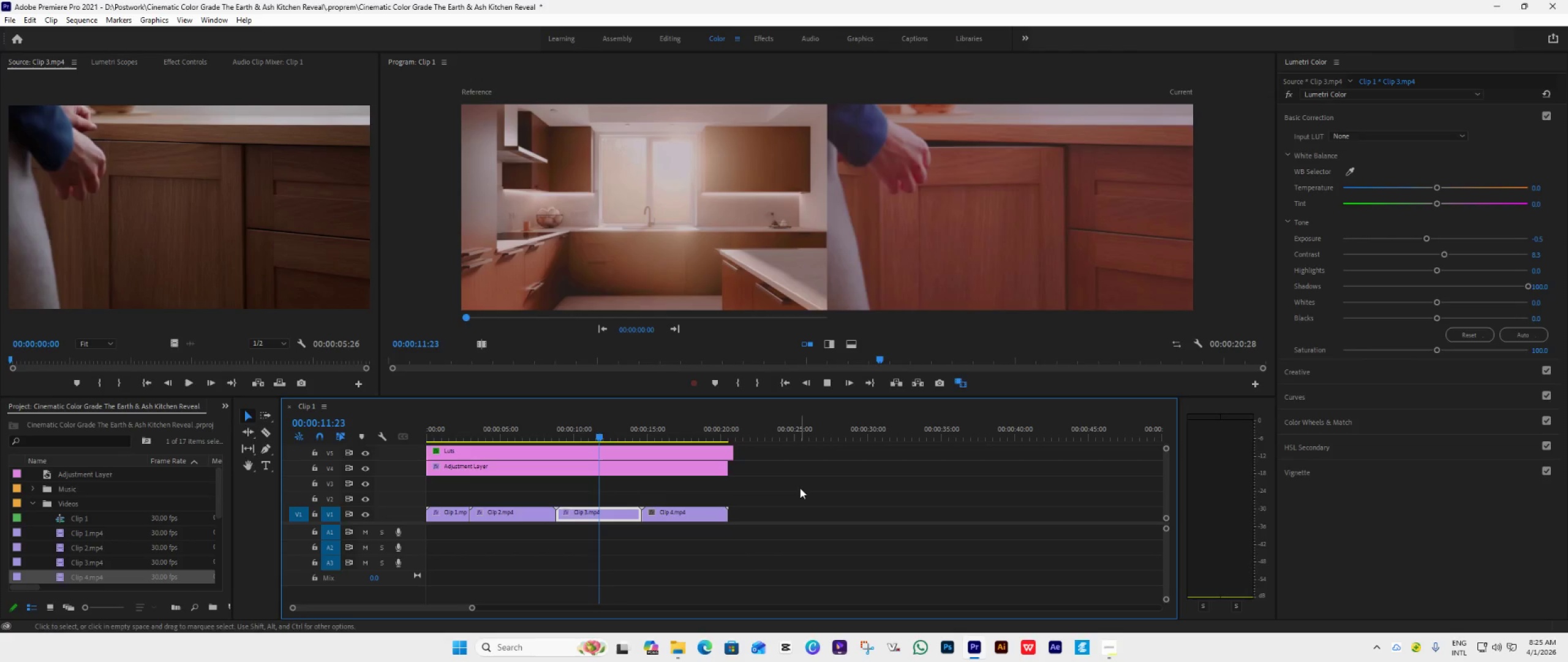 
key(Space)
 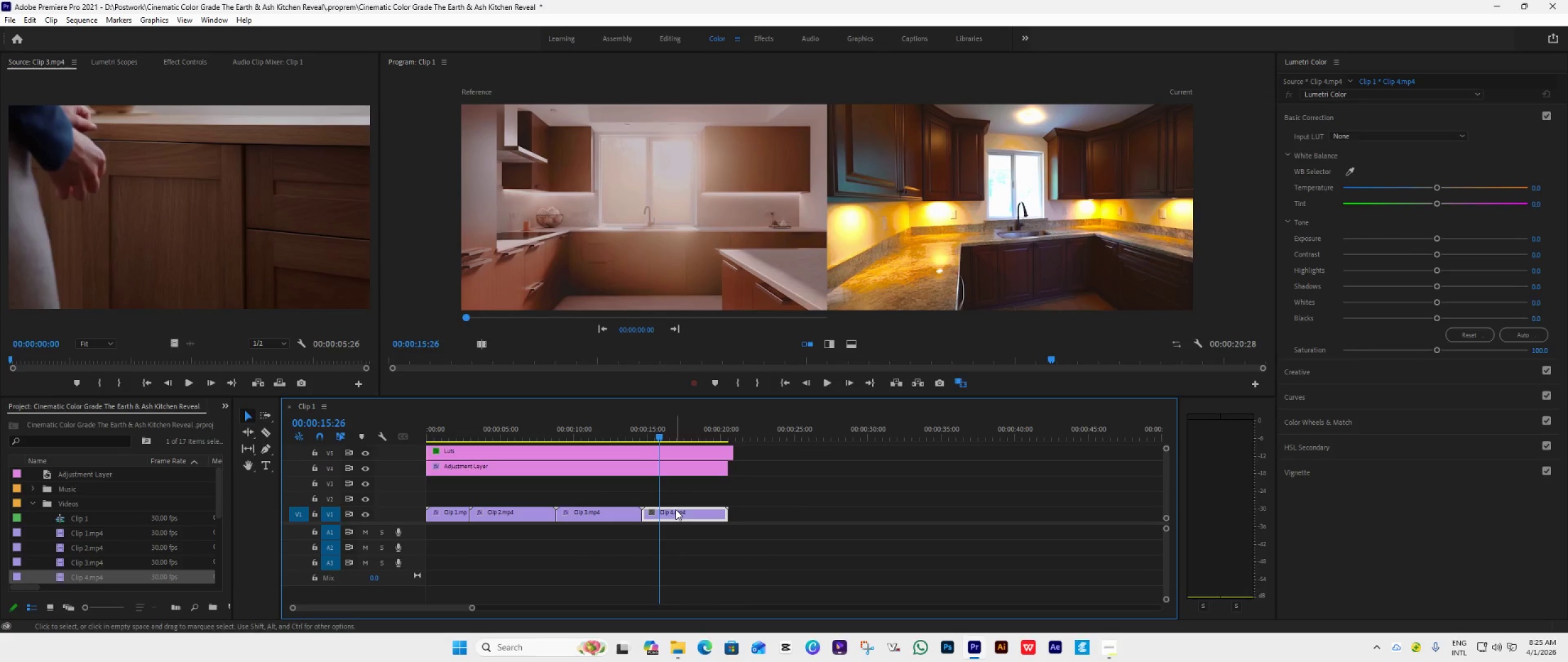 
right_click([676, 509])
 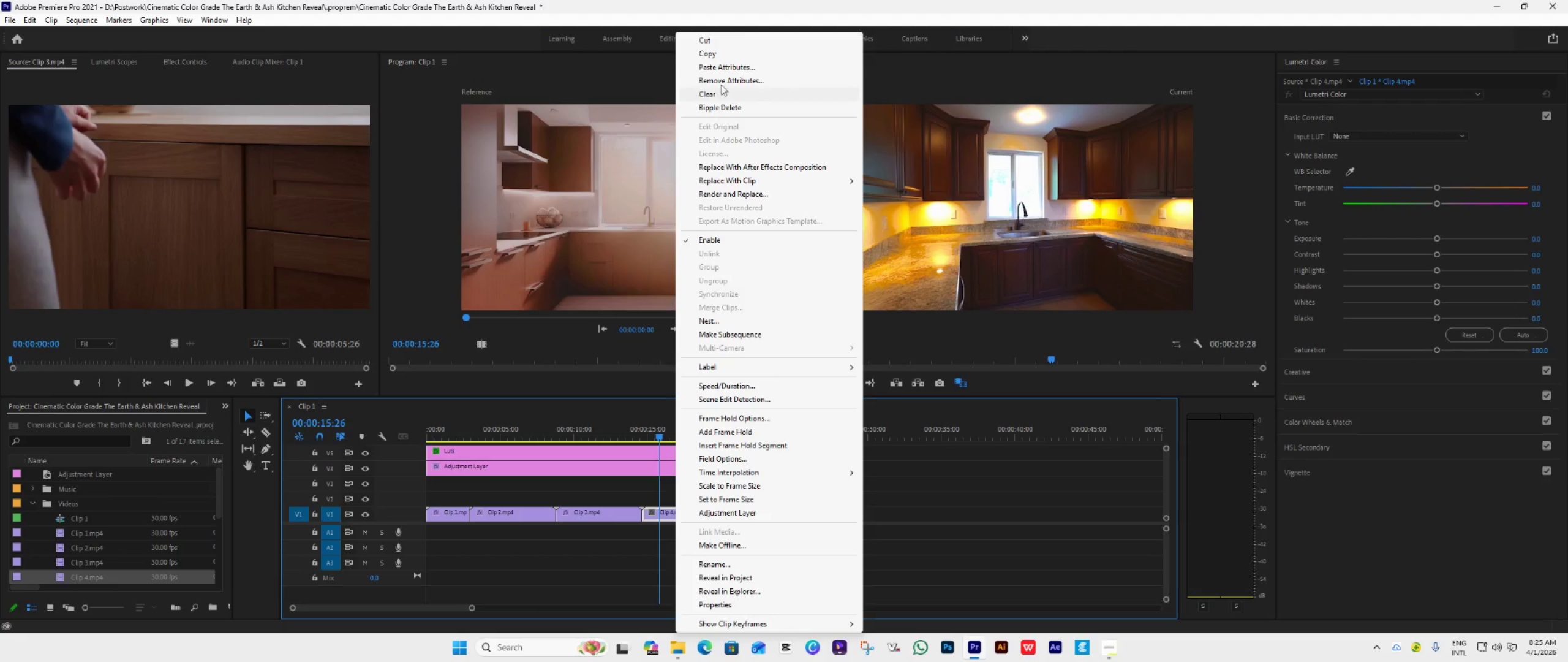 
left_click([737, 67])
 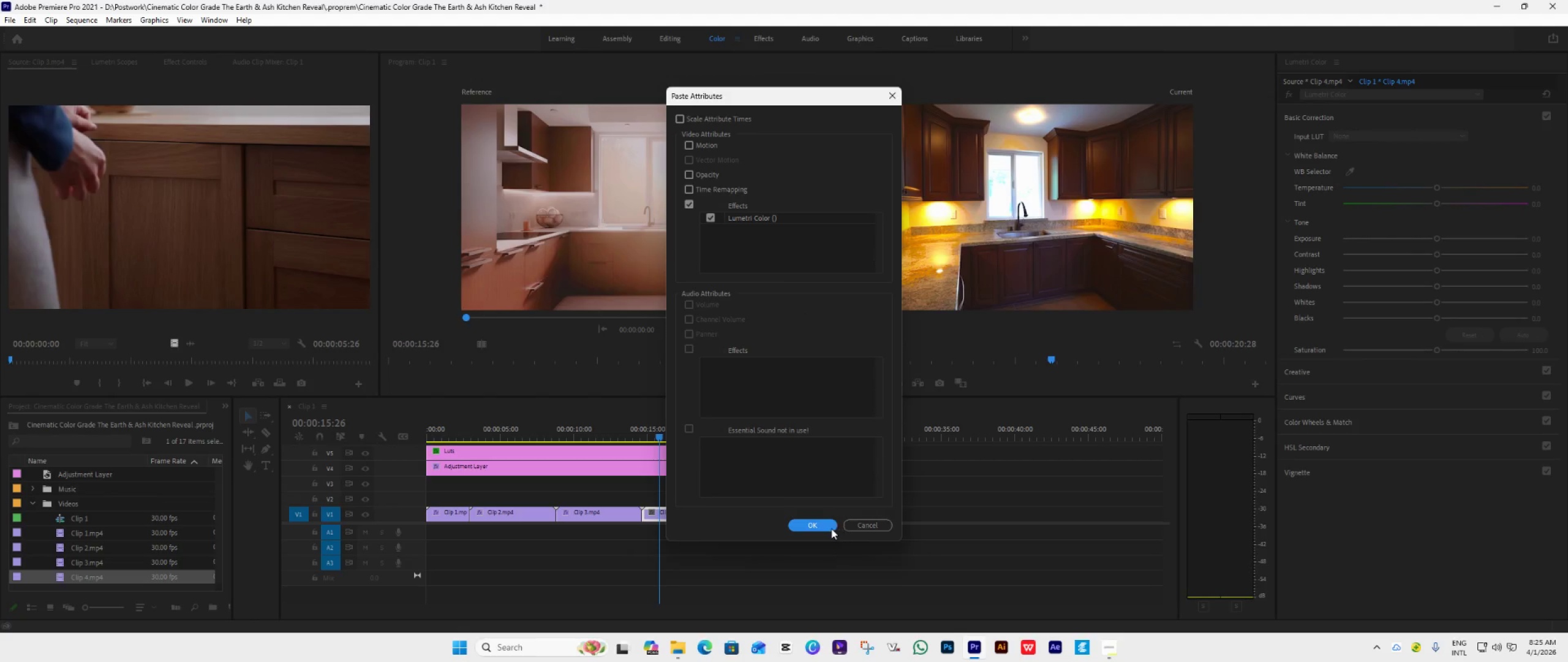 
left_click([827, 528])
 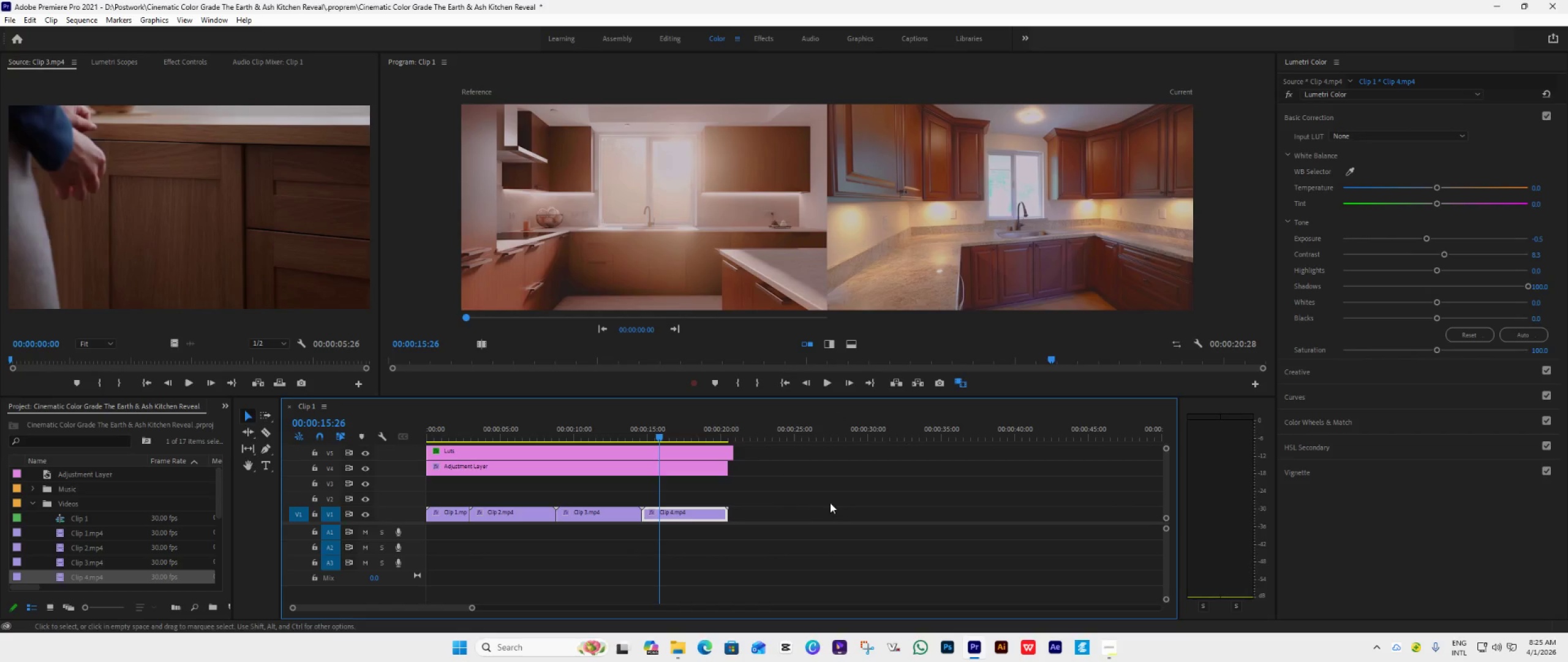 
left_click_drag(start_coordinate=[731, 470], to_coordinate=[978, 476])
 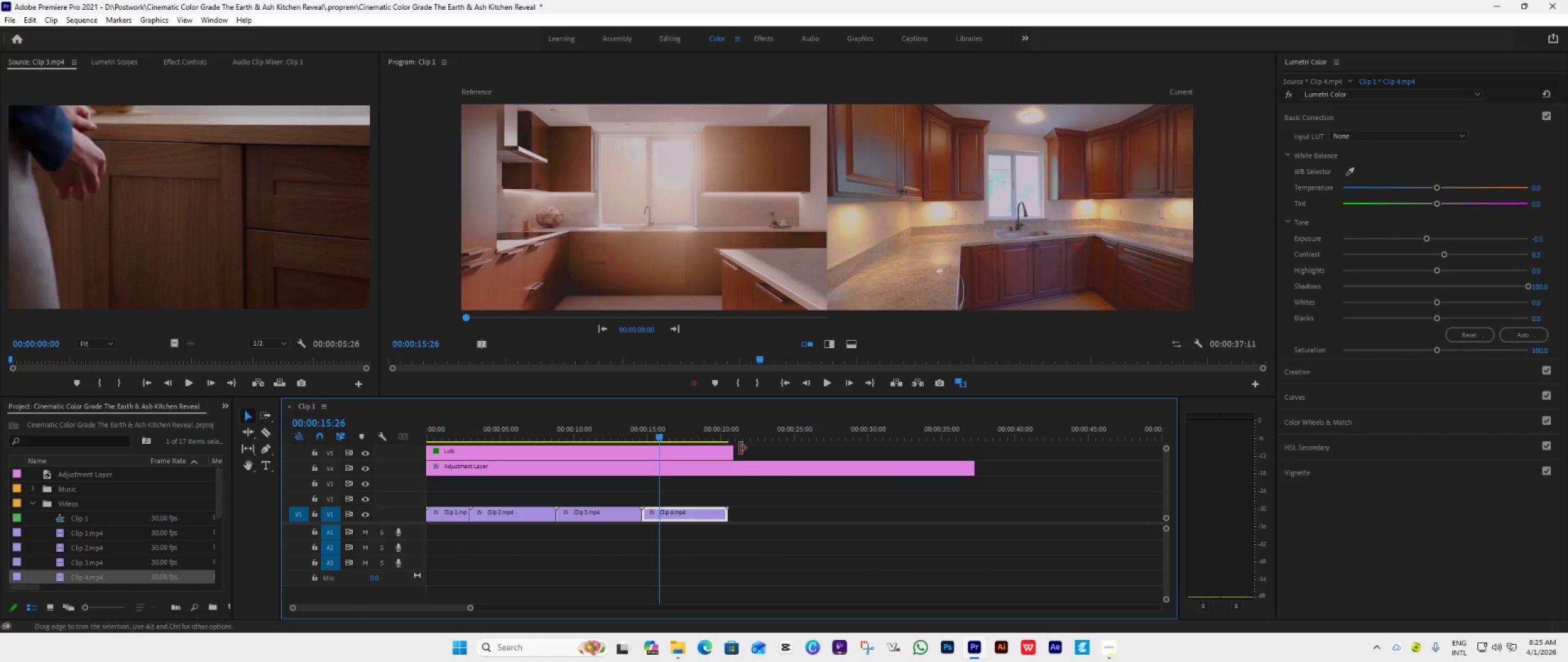 
left_click_drag(start_coordinate=[736, 448], to_coordinate=[979, 459])
 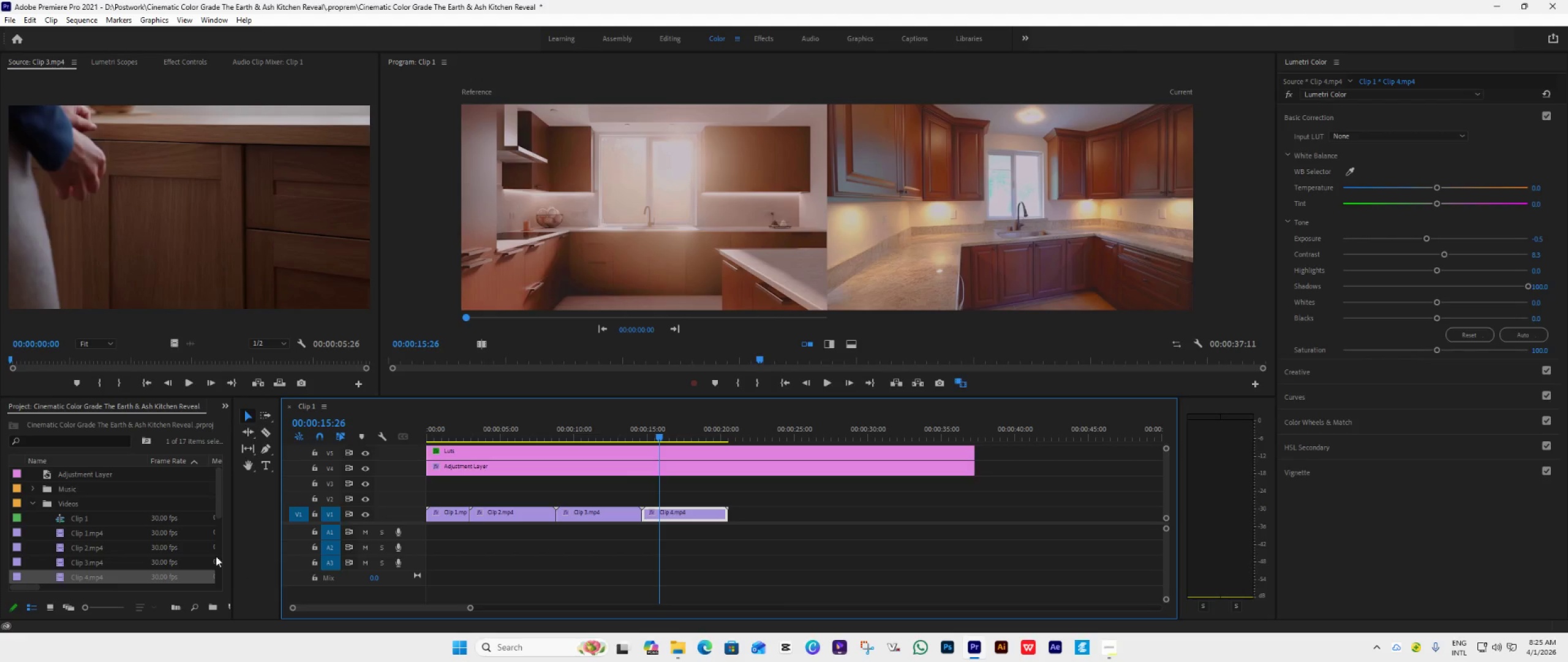 
scroll: coordinate [170, 534], scroll_direction: down, amount: 4.0
 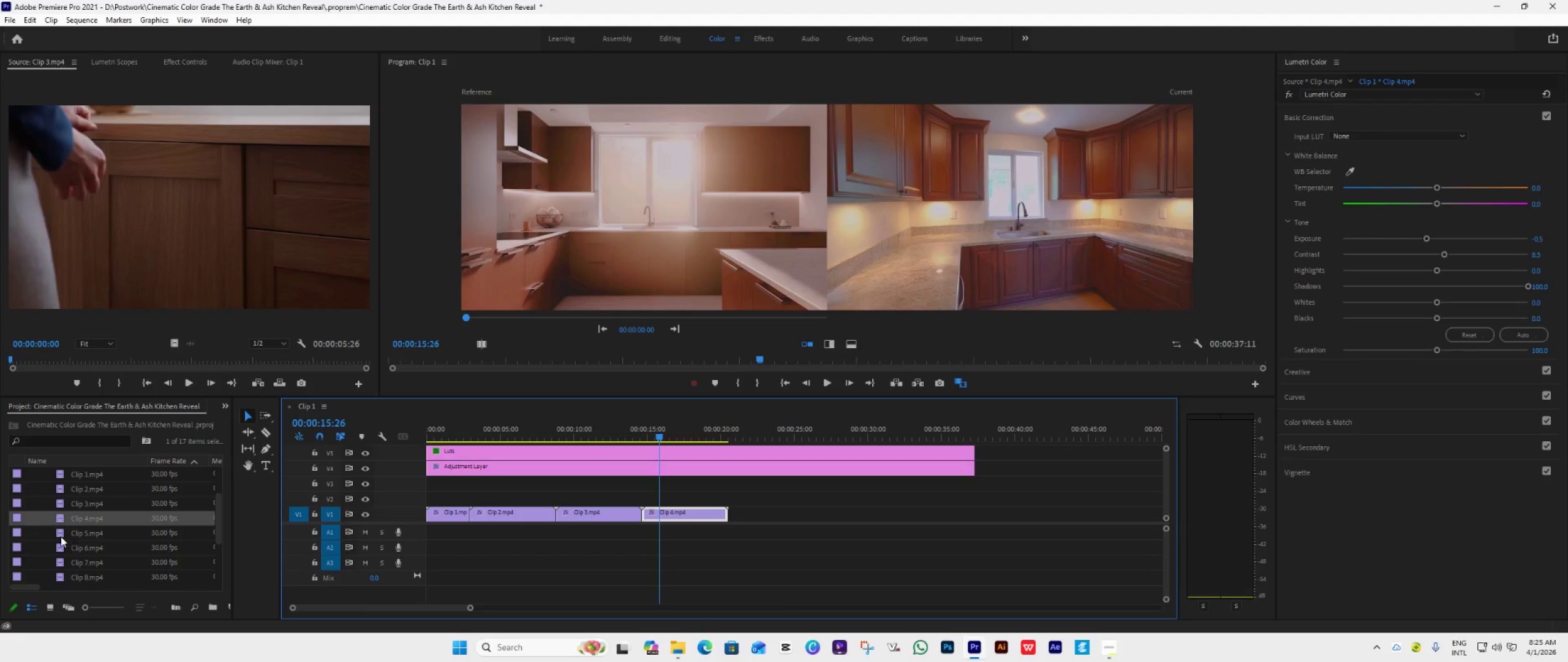 
left_click([61, 534])
 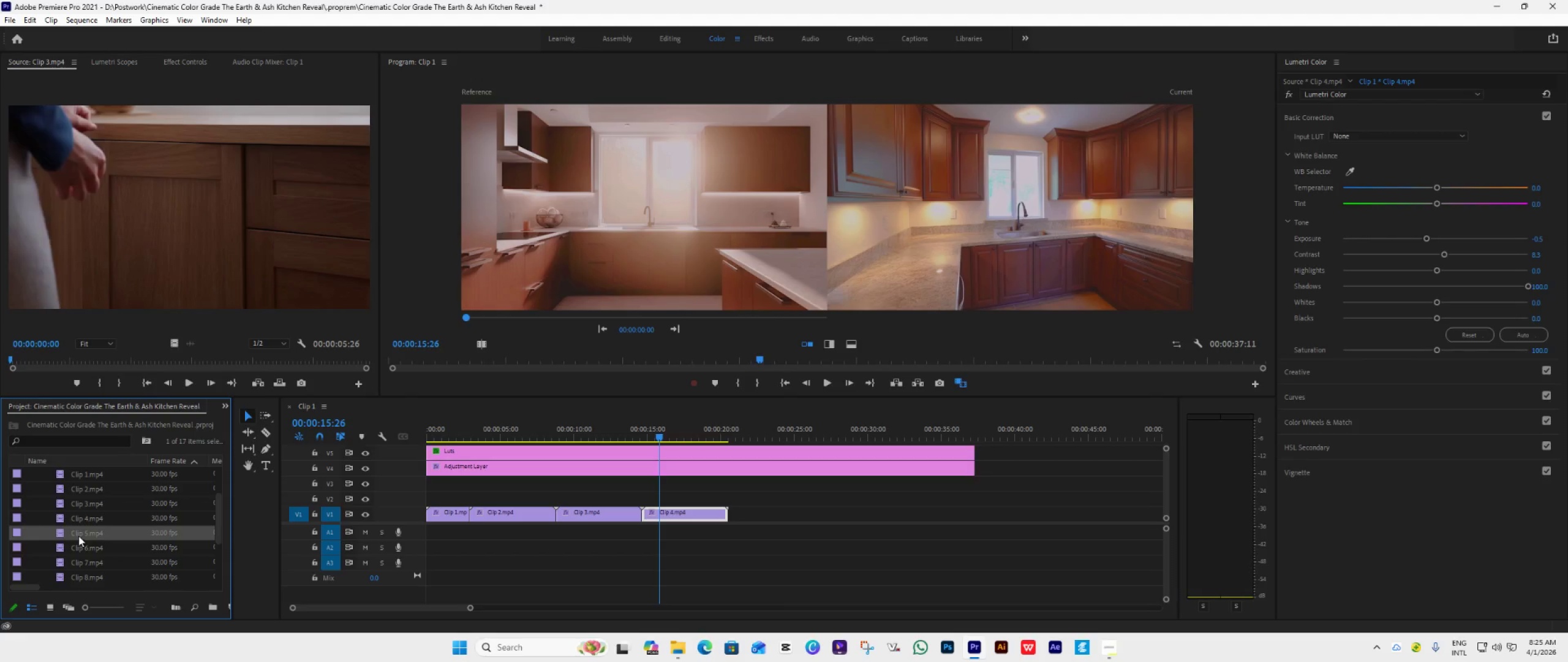 
left_click_drag(start_coordinate=[78, 536], to_coordinate=[736, 517])
 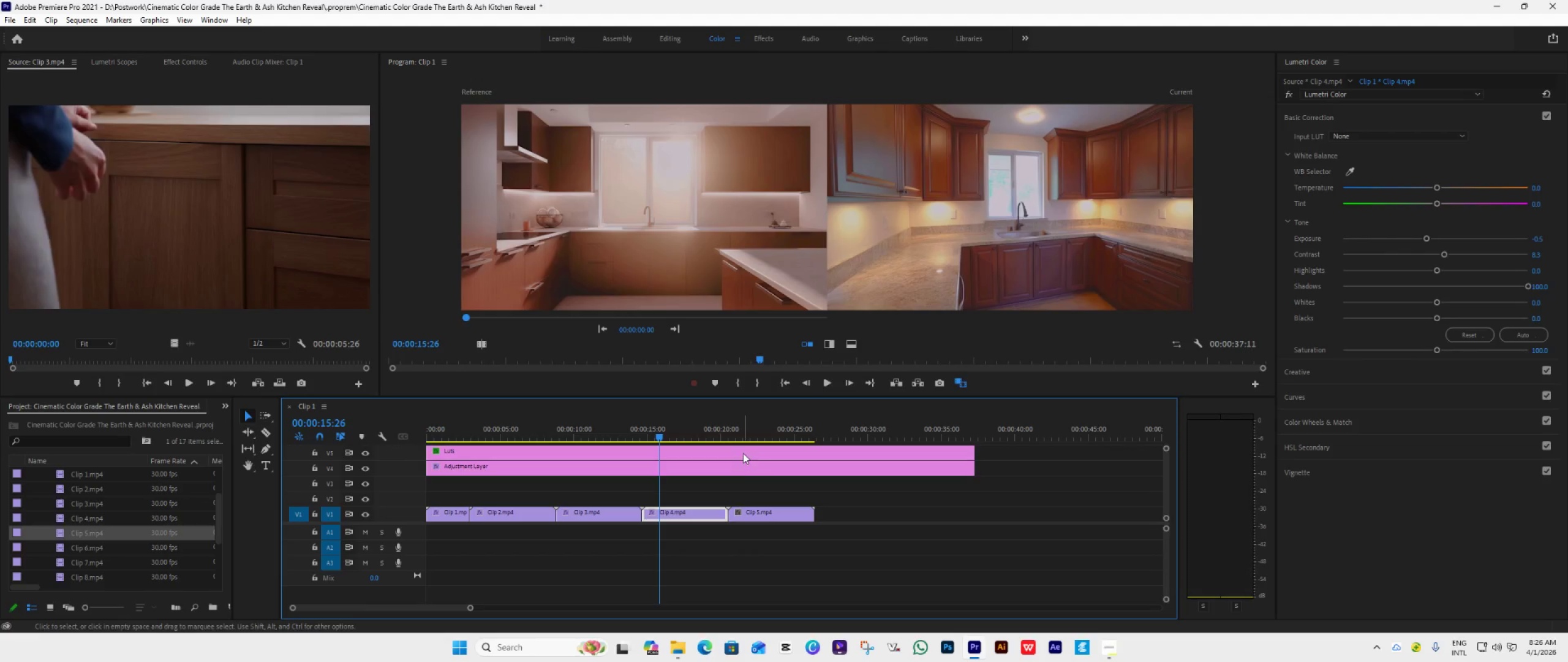 
left_click([744, 440])
 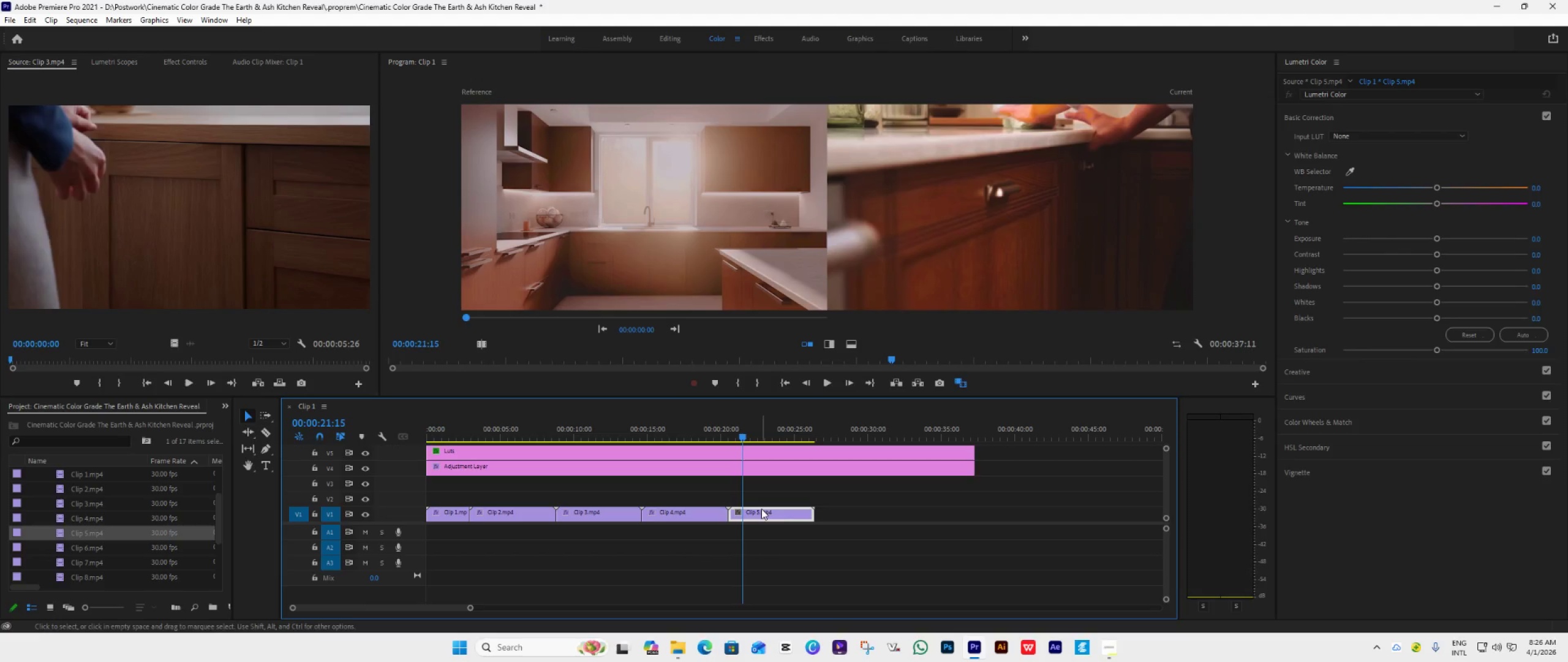 
right_click([761, 511])
 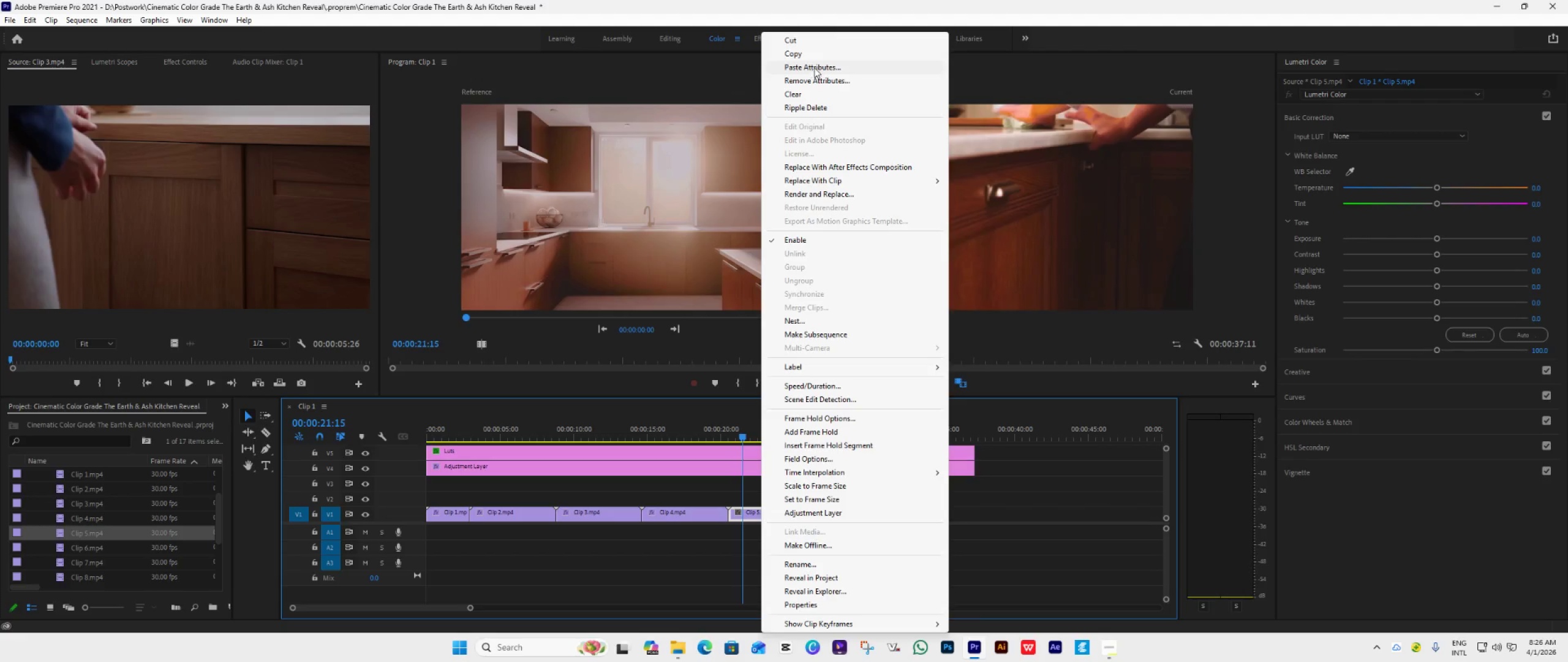 
double_click([816, 66])
 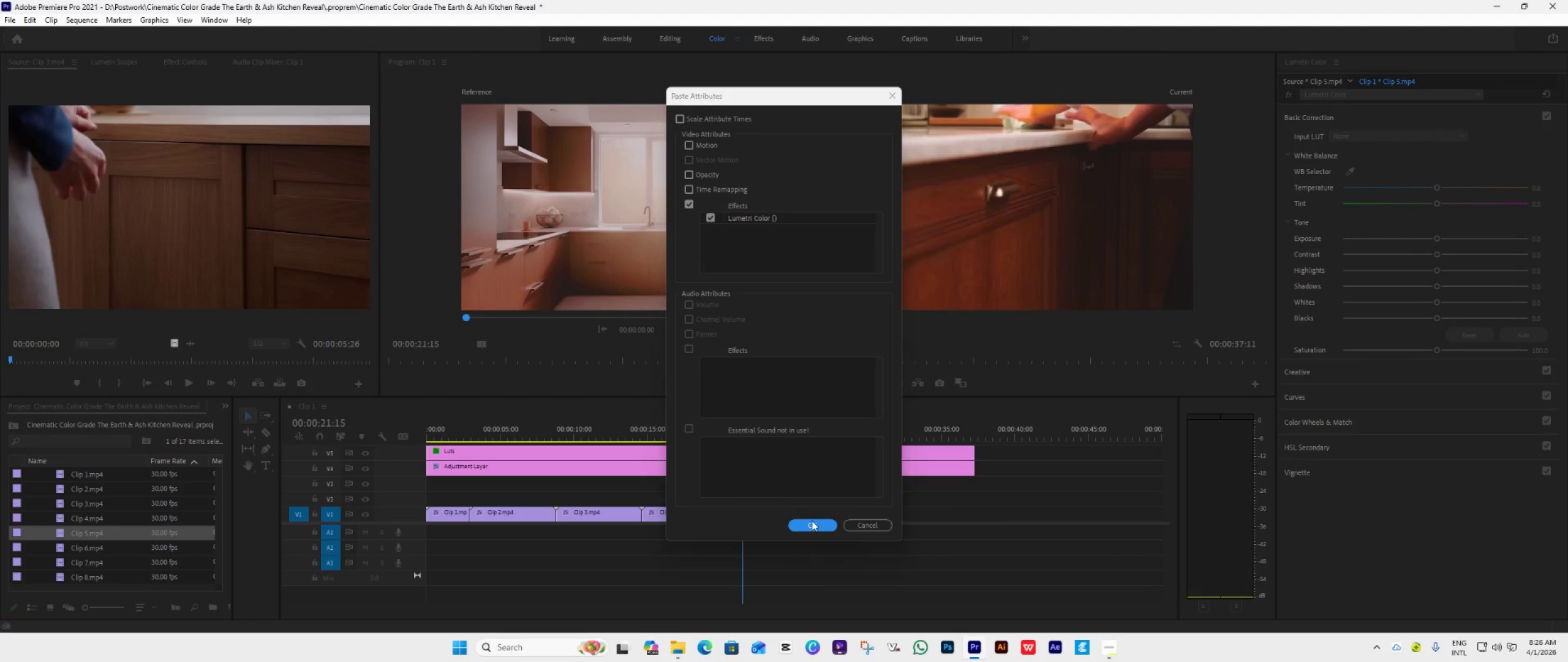 
left_click([812, 525])
 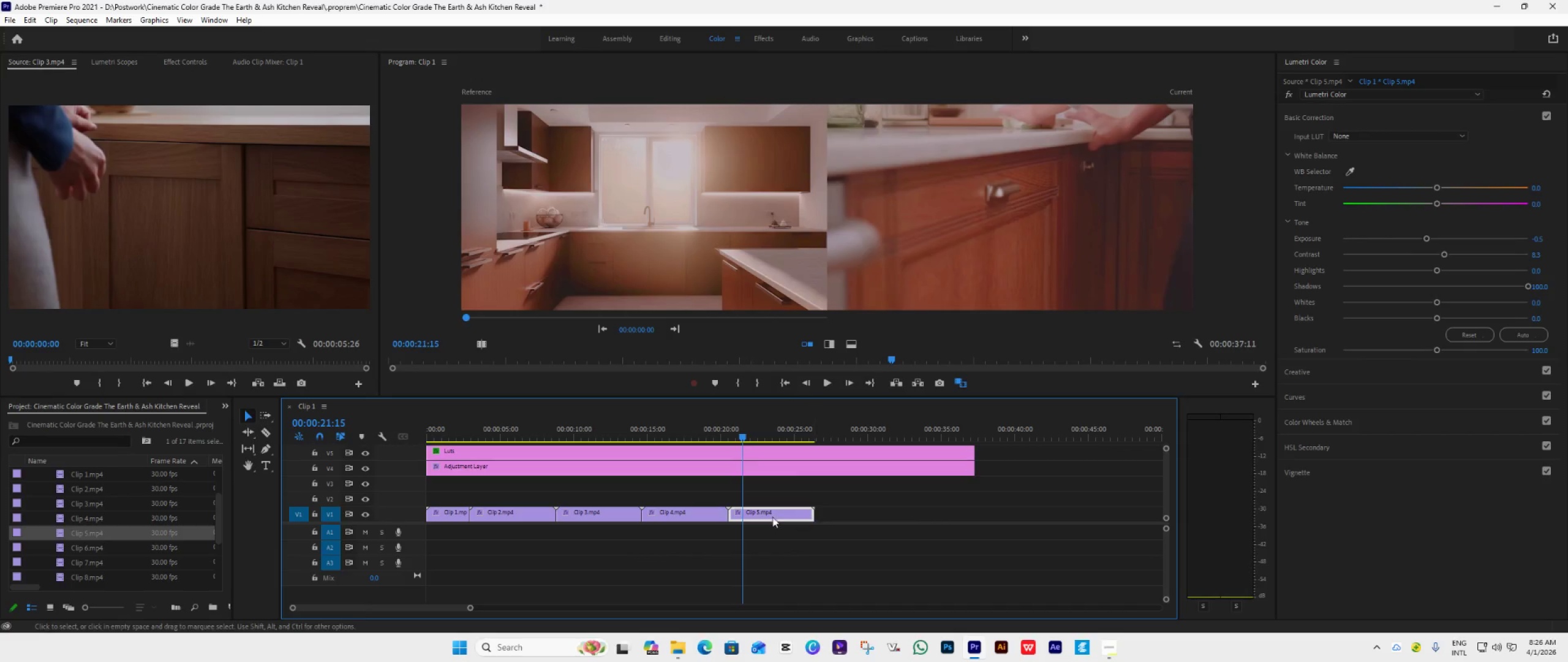 
scroll: coordinate [107, 549], scroll_direction: down, amount: 1.0
 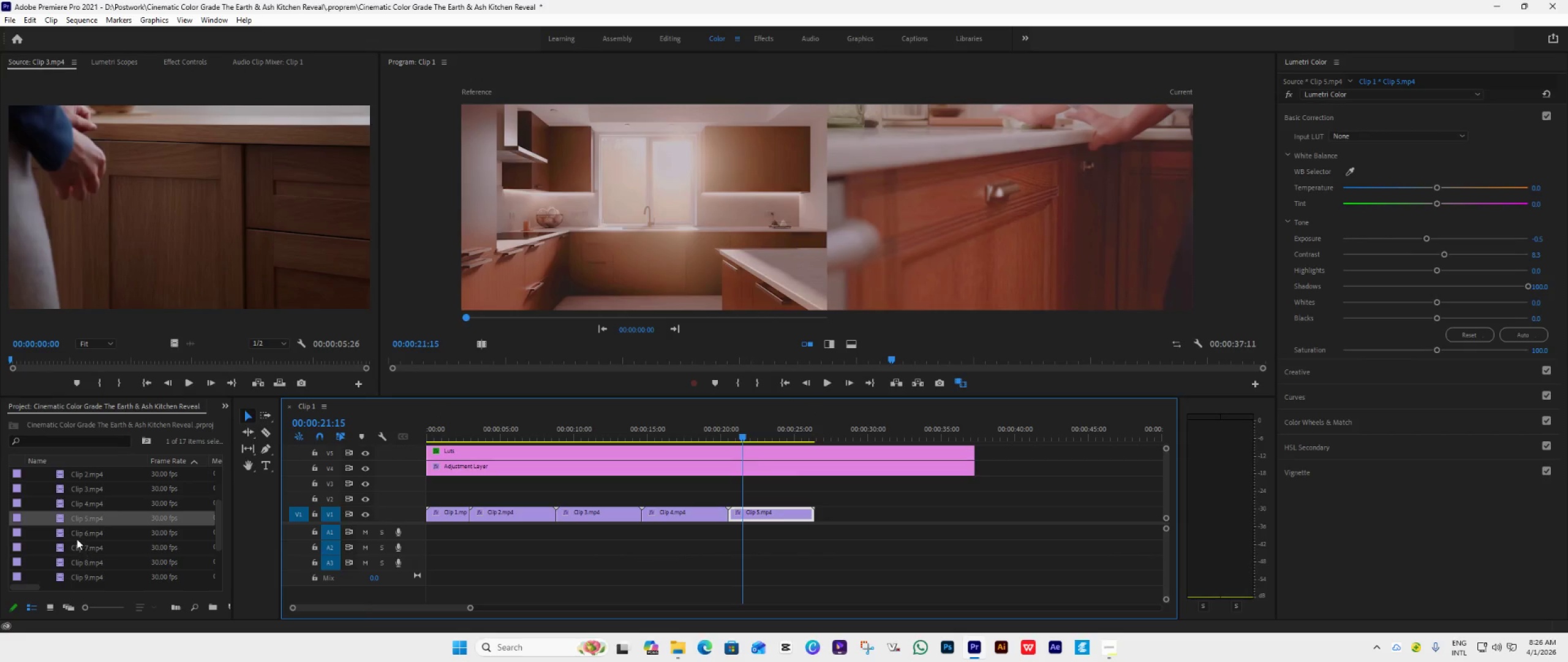 
left_click([77, 538])
 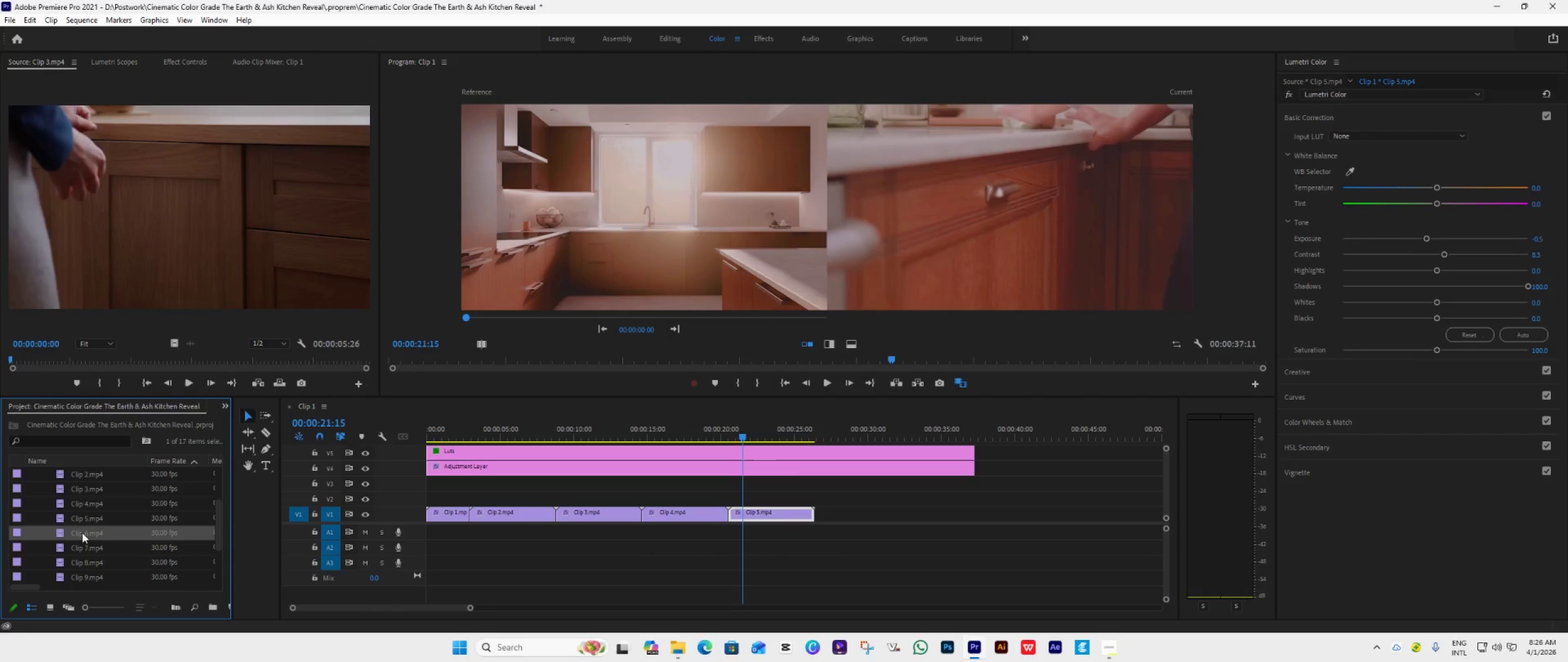 
left_click_drag(start_coordinate=[82, 533], to_coordinate=[813, 522])
 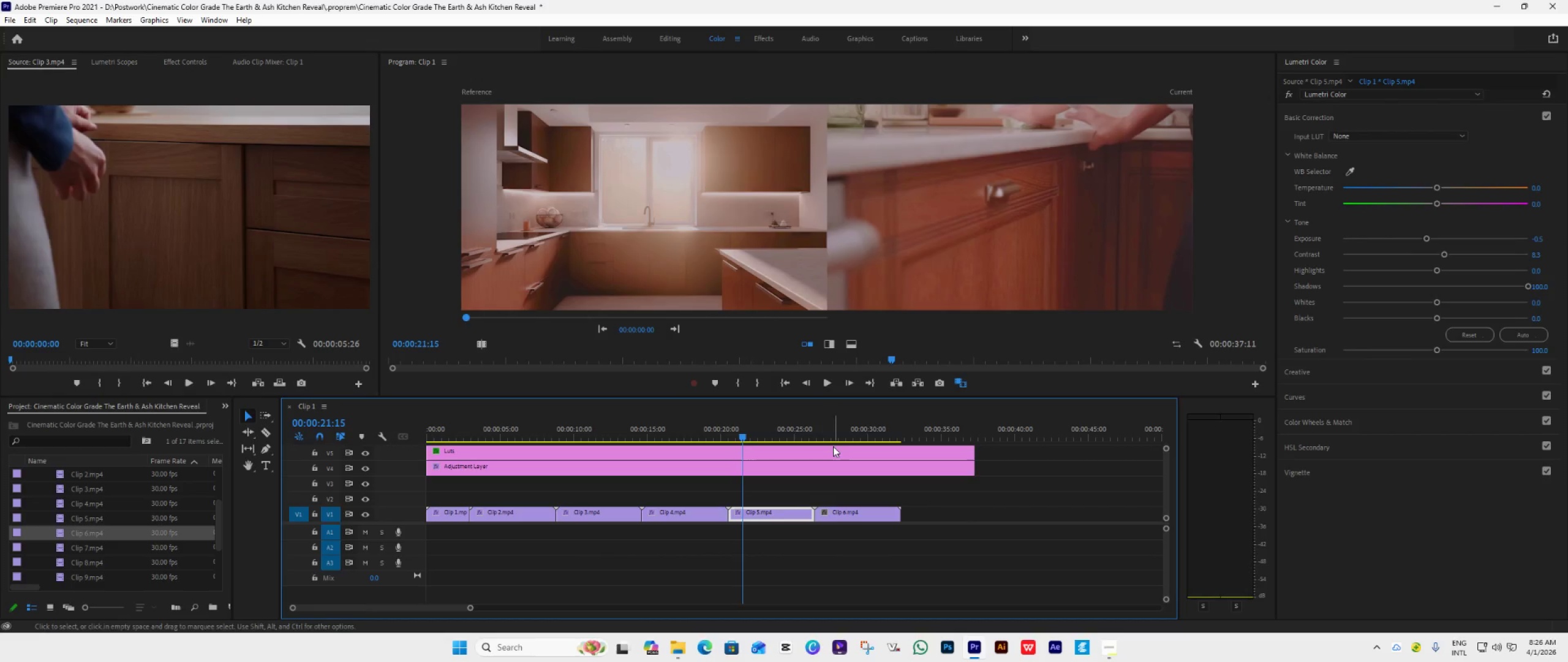 
left_click([834, 443])
 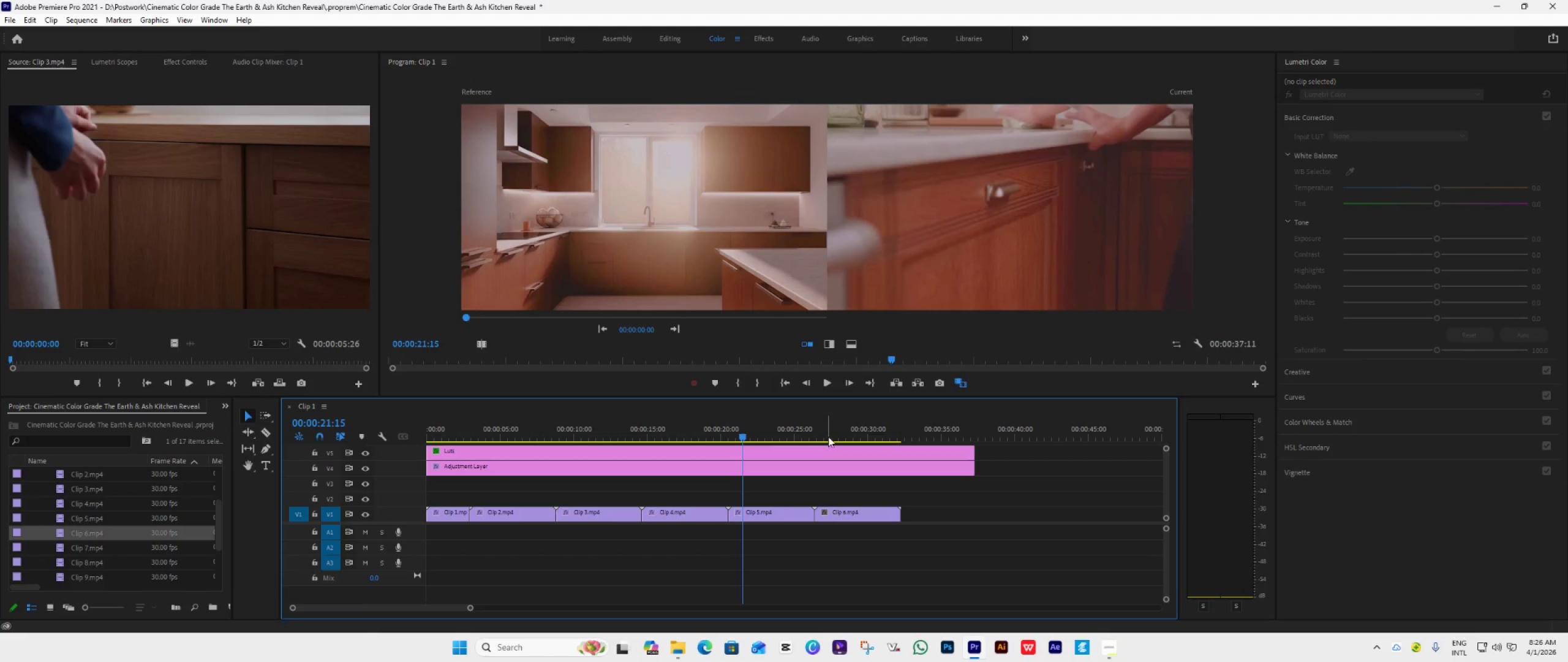 
double_click([828, 436])
 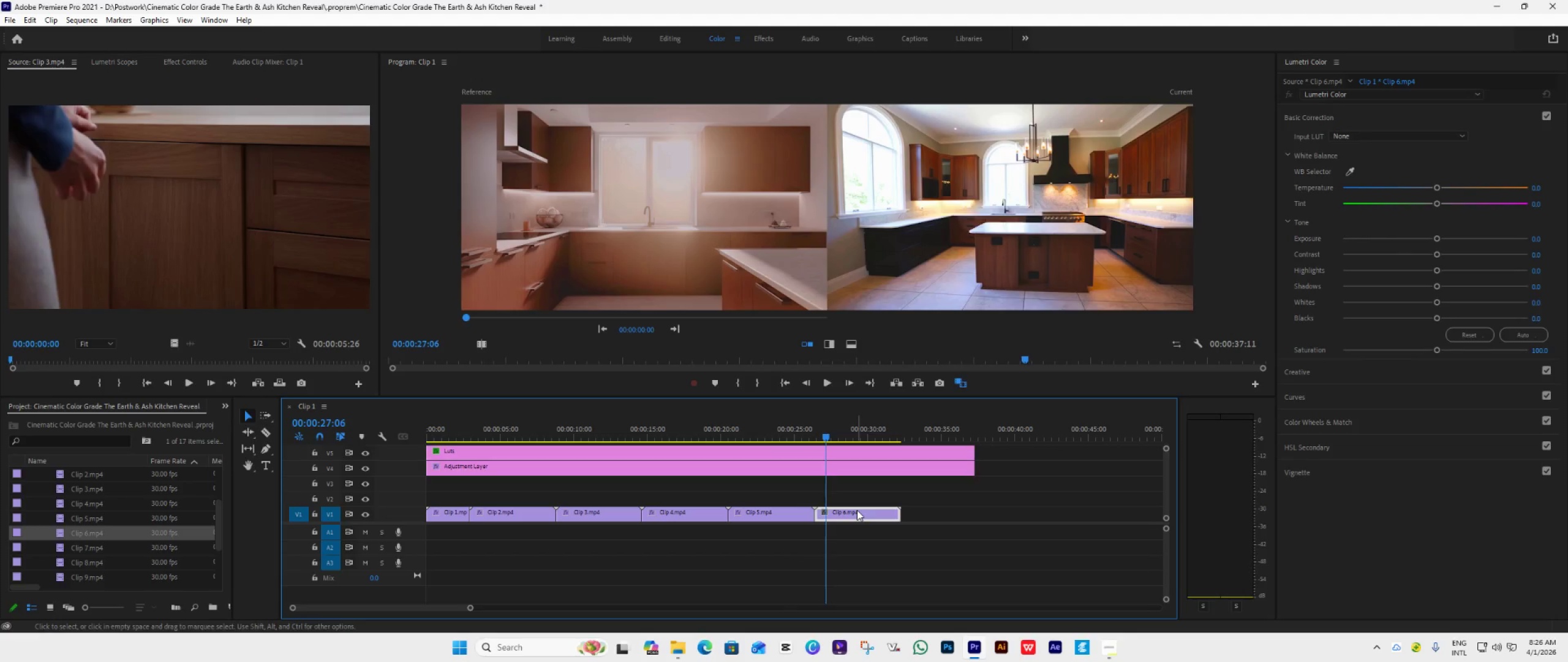 
right_click([857, 510])
 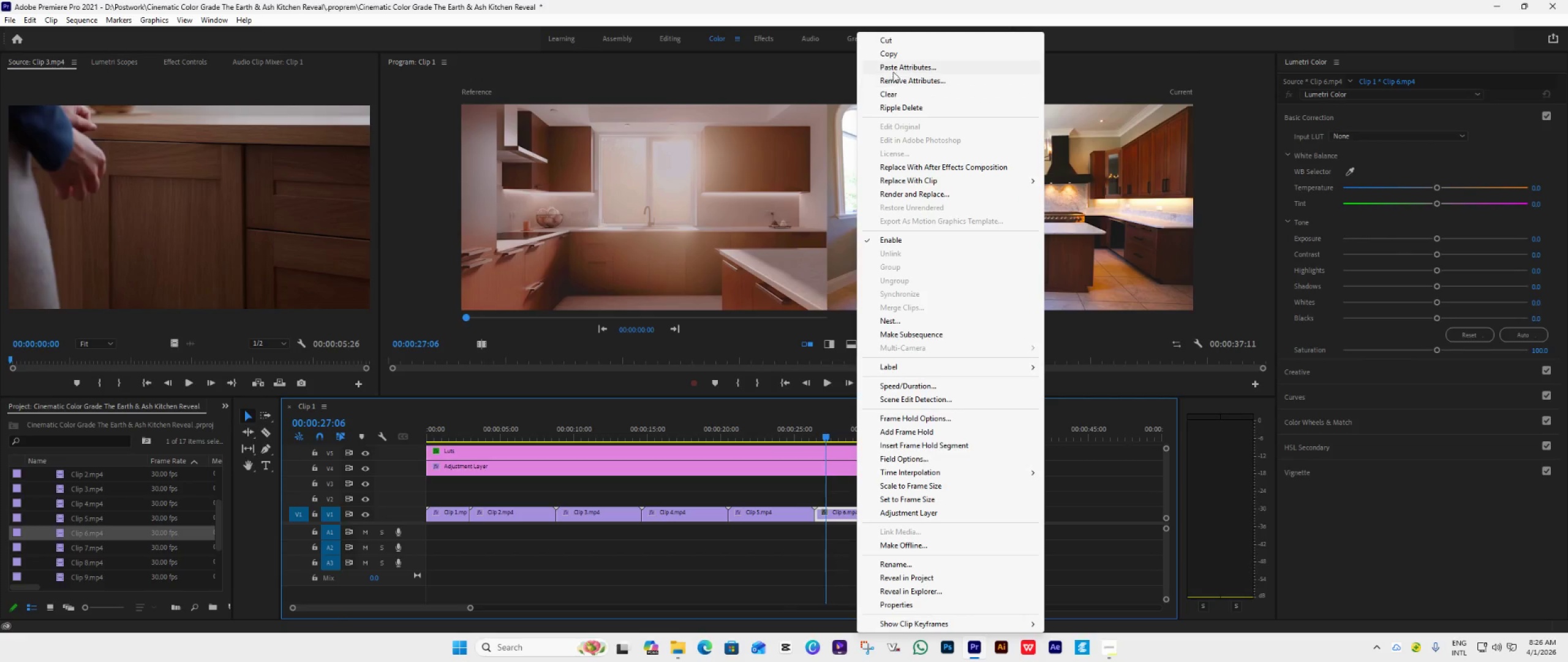 
left_click([896, 68])
 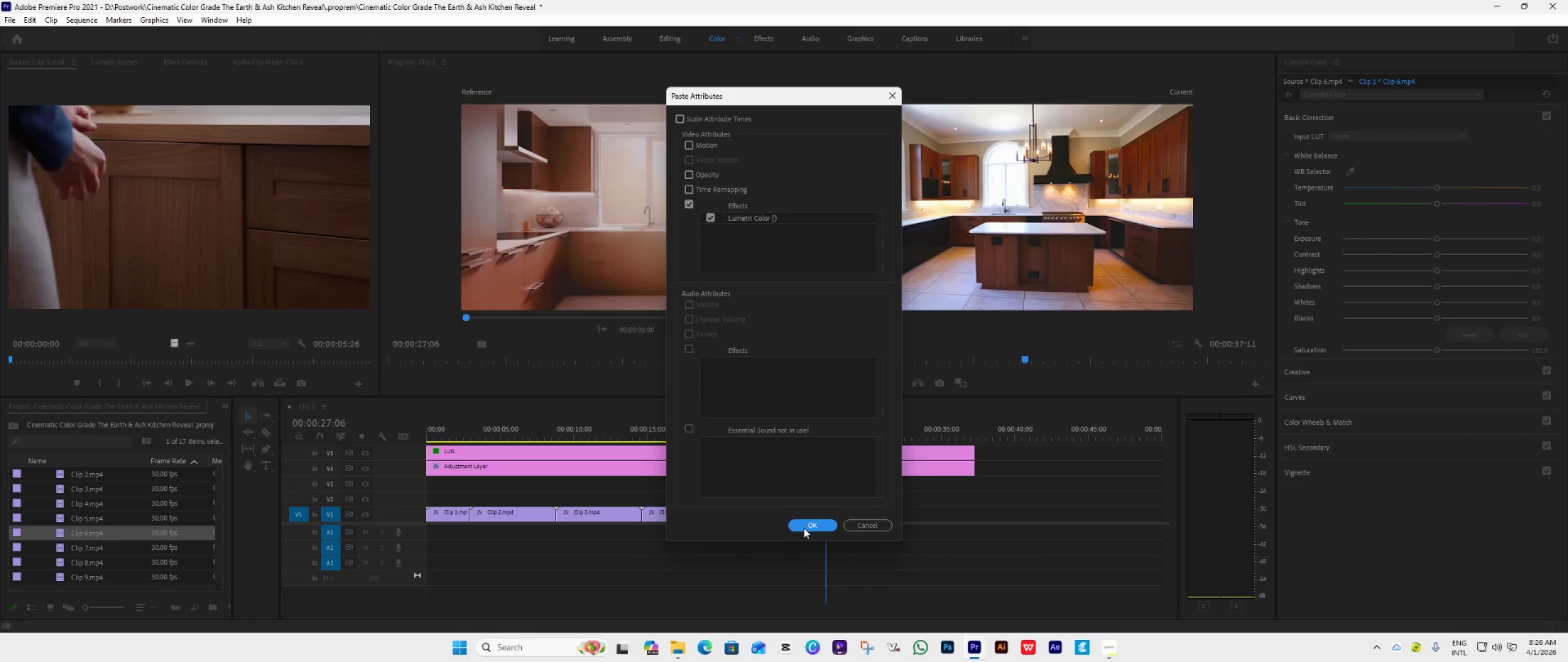 
left_click([807, 525])
 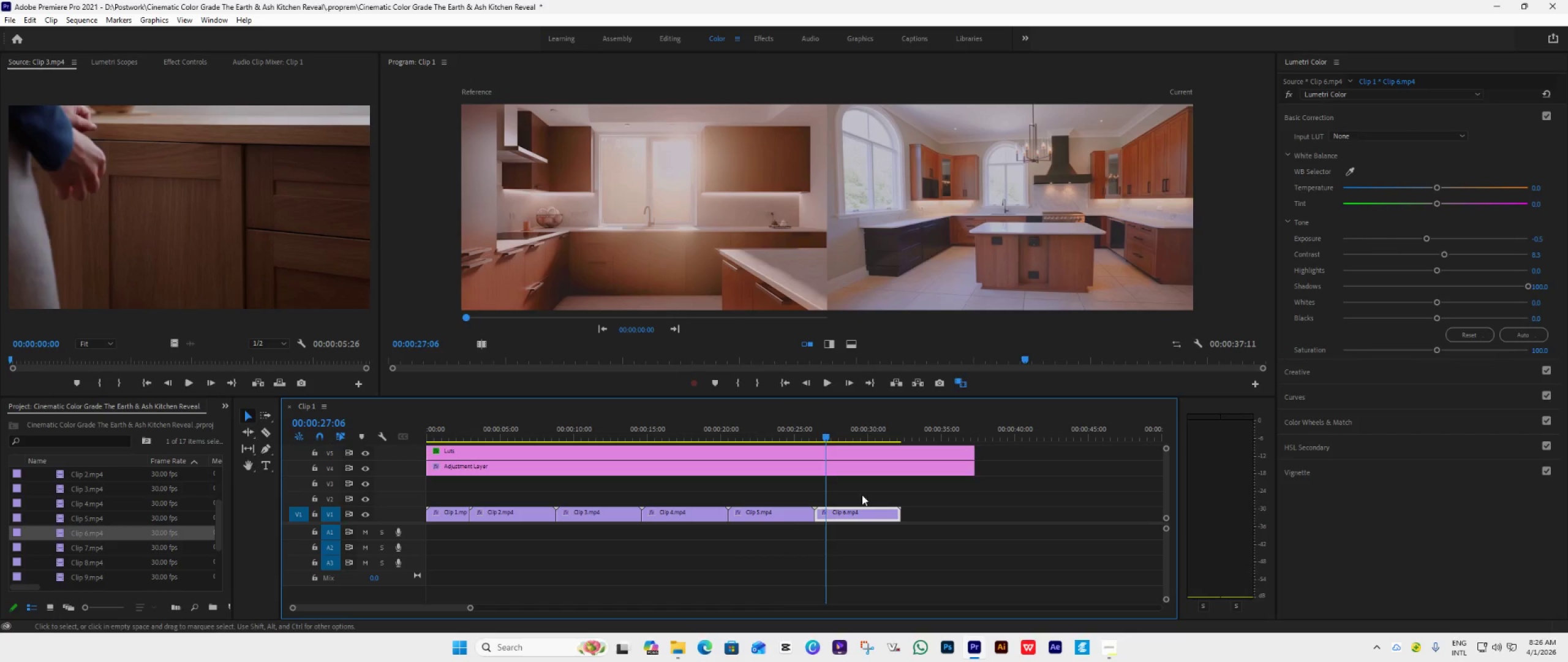 
left_click_drag(start_coordinate=[971, 471], to_coordinate=[1058, 479])
 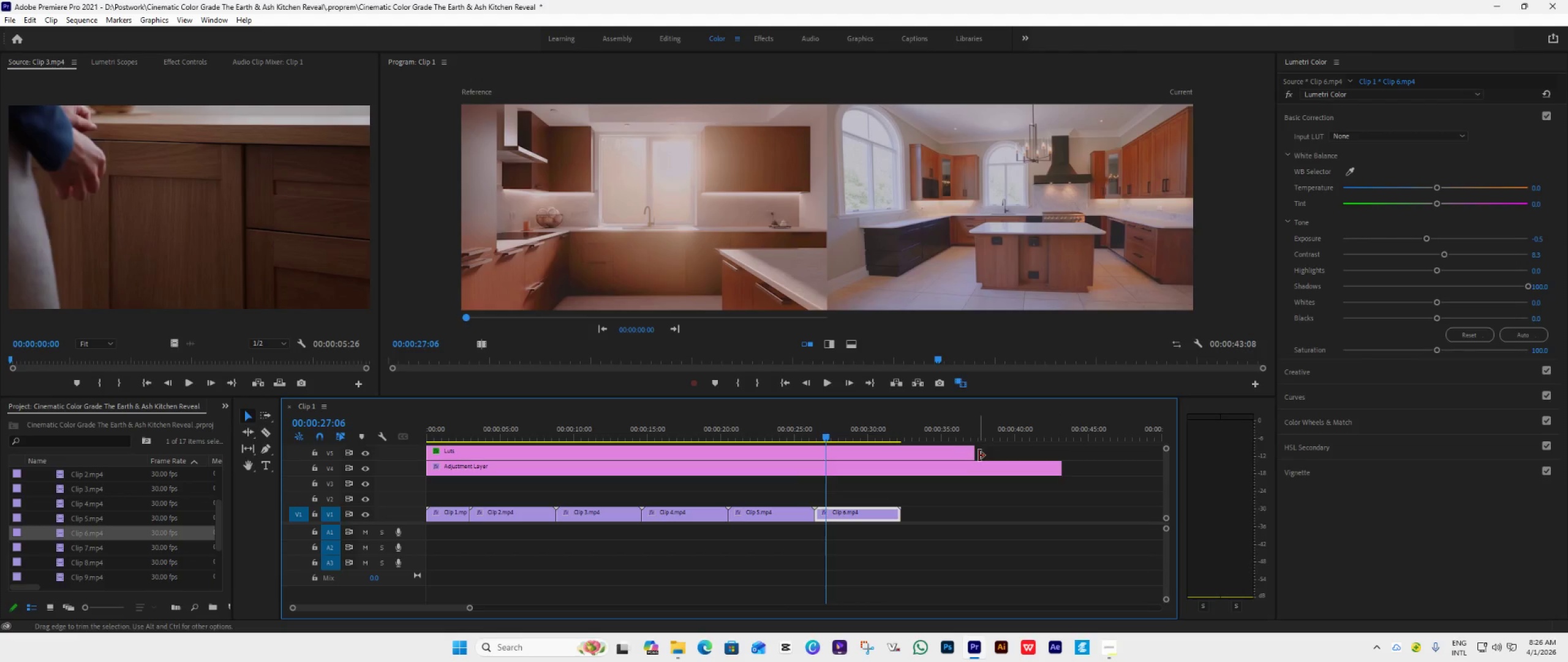 
left_click_drag(start_coordinate=[978, 455], to_coordinate=[1061, 457])
 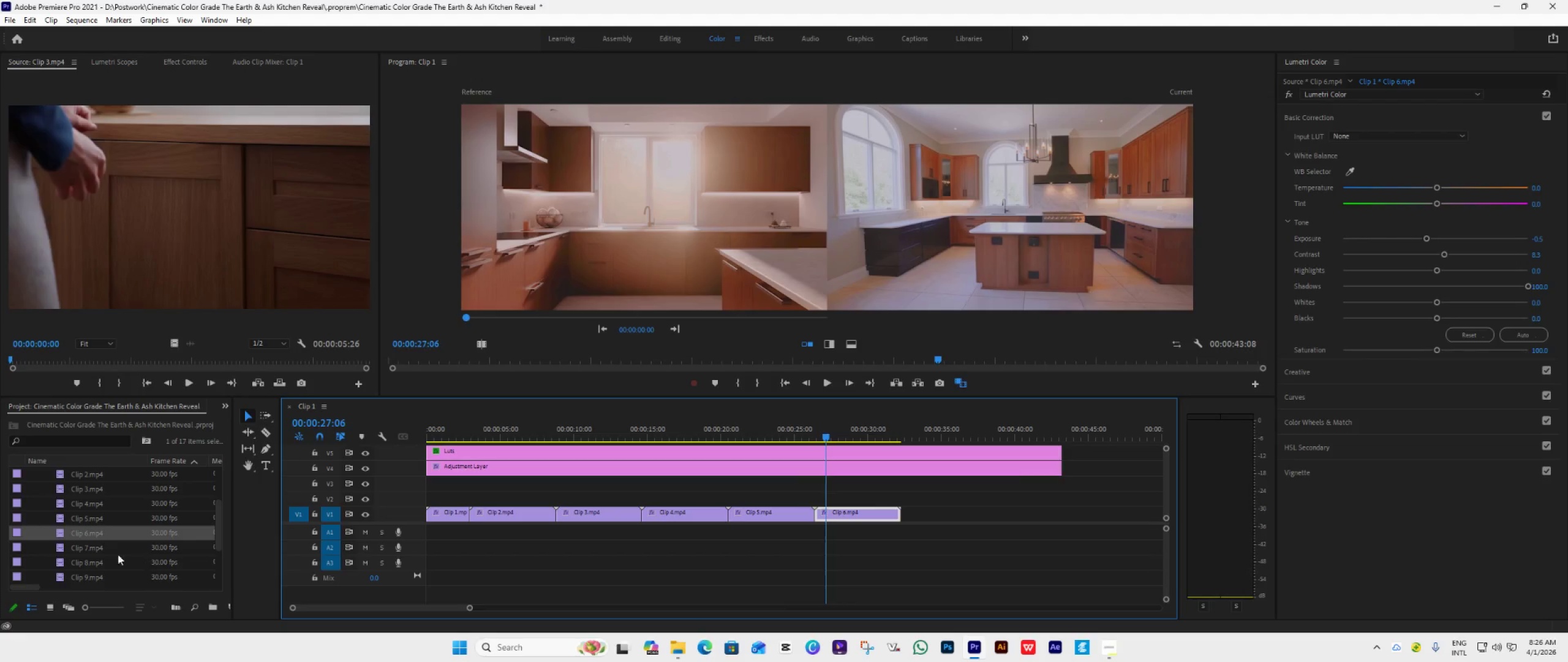 
left_click([97, 551])
 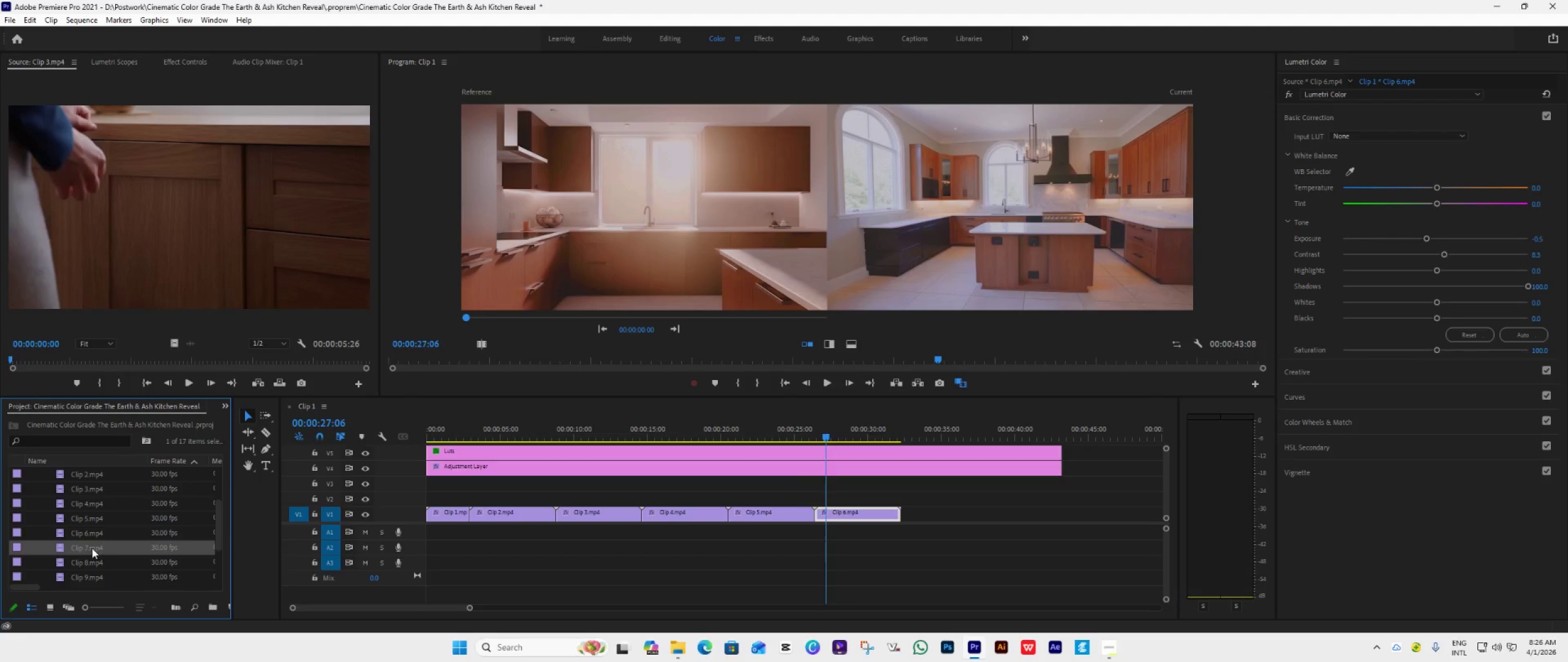 
left_click_drag(start_coordinate=[92, 548], to_coordinate=[907, 520])
 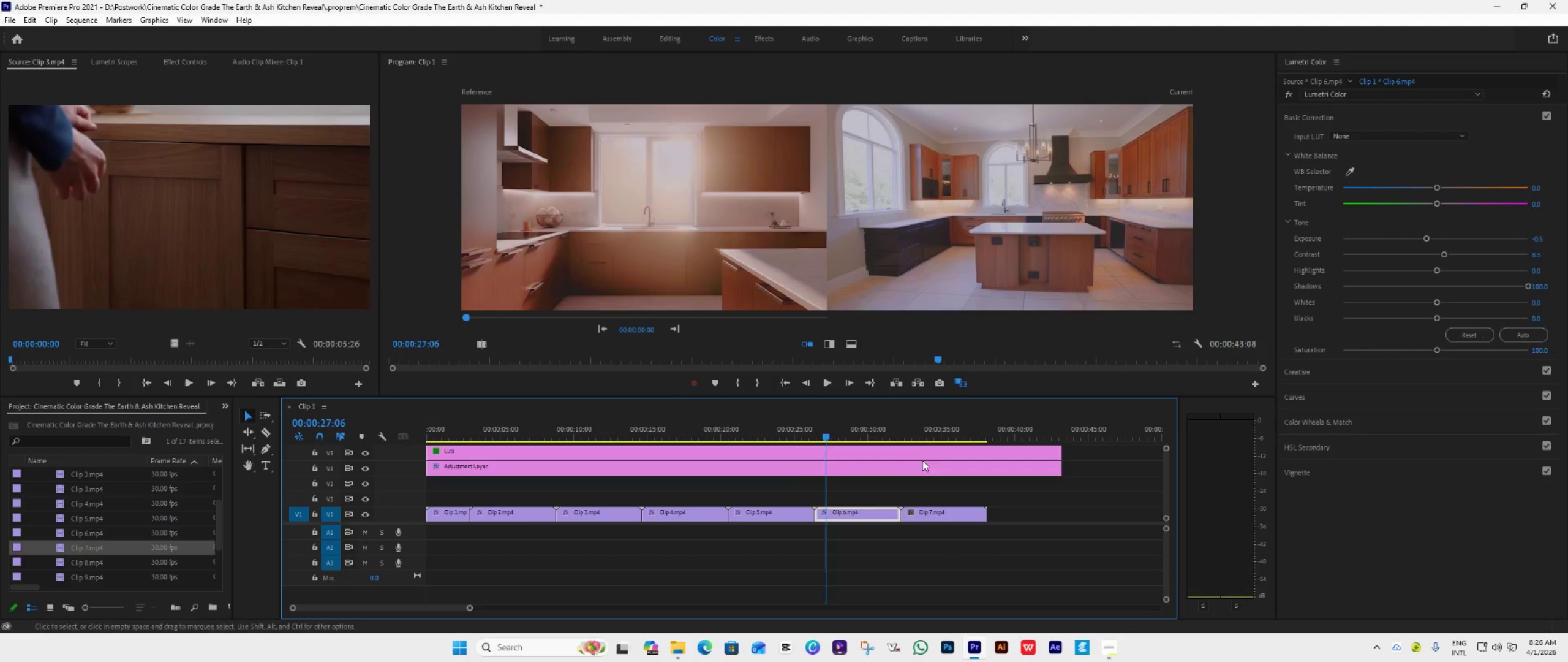 
left_click([931, 438])
 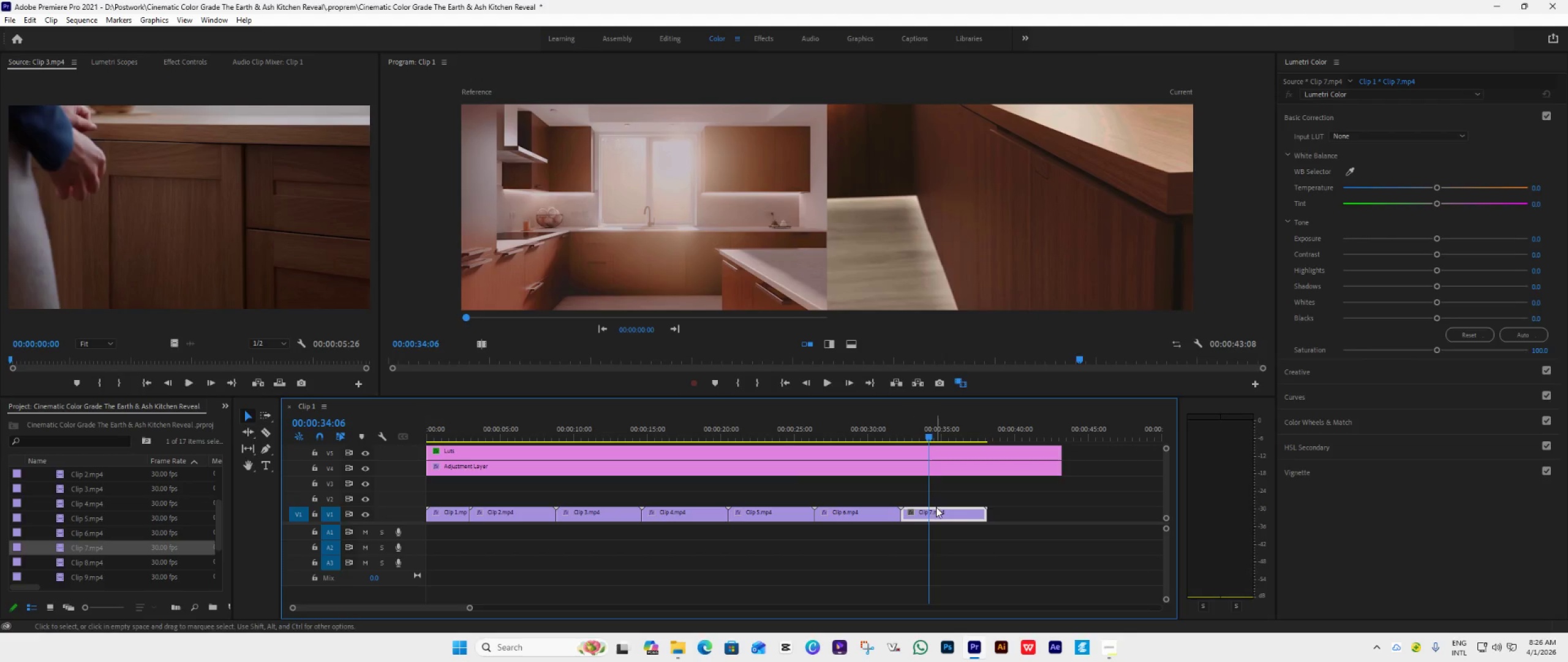 
right_click([938, 508])
 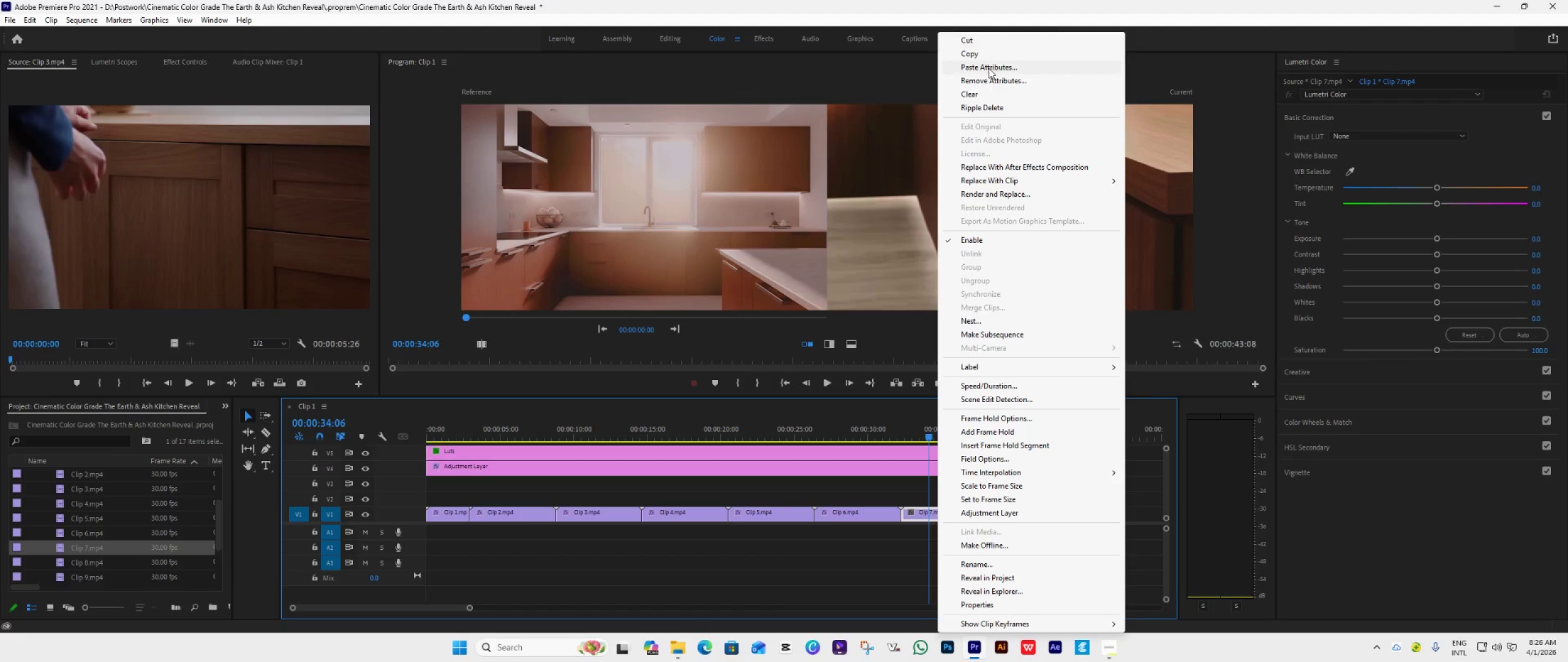 
left_click([988, 70])
 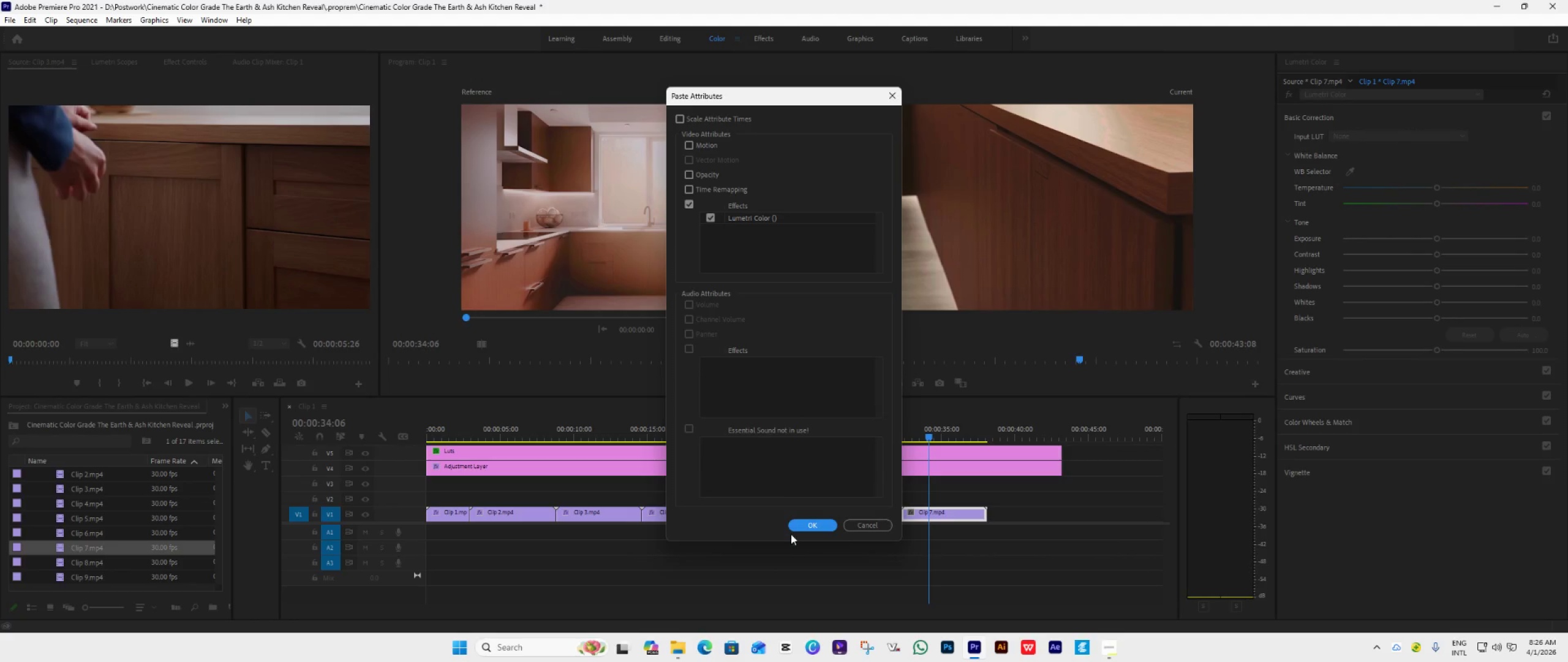 
left_click([804, 524])
 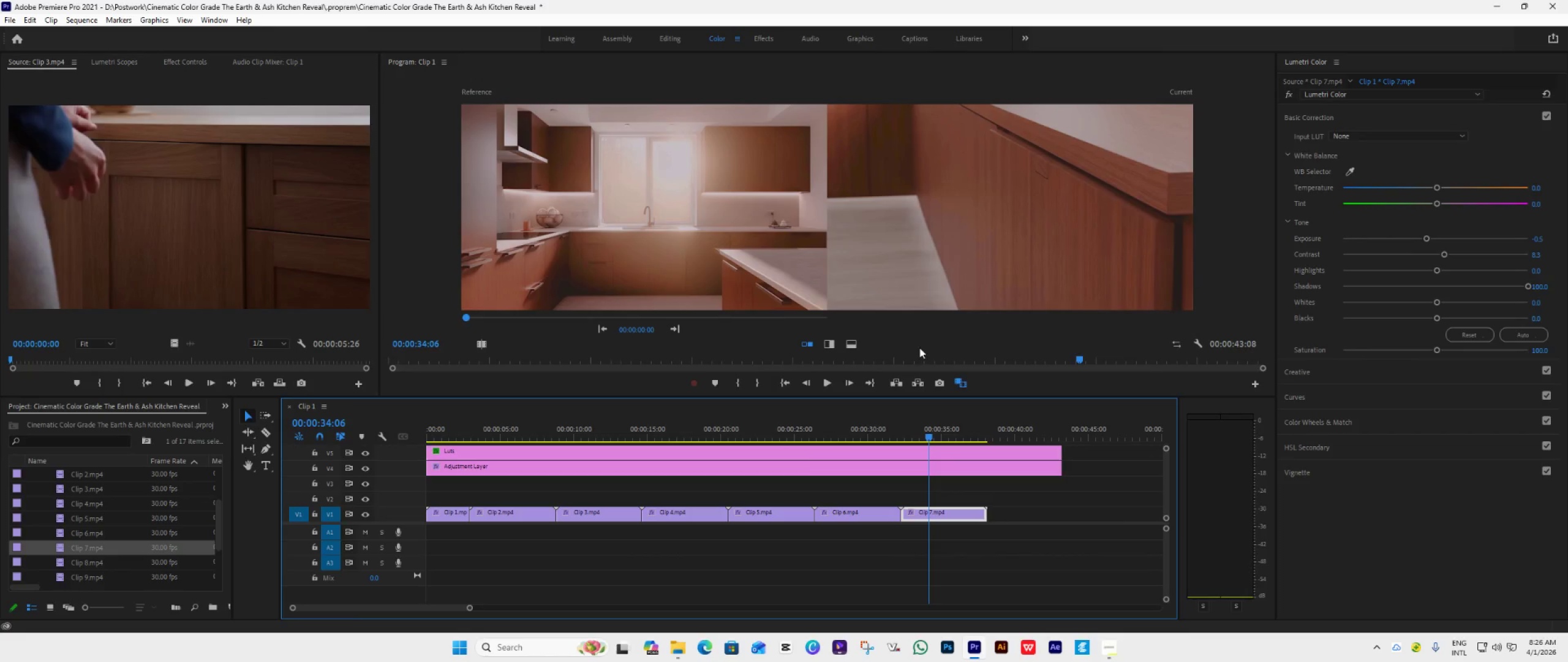 
scroll: coordinate [737, 569], scroll_direction: down, amount: 10.0
 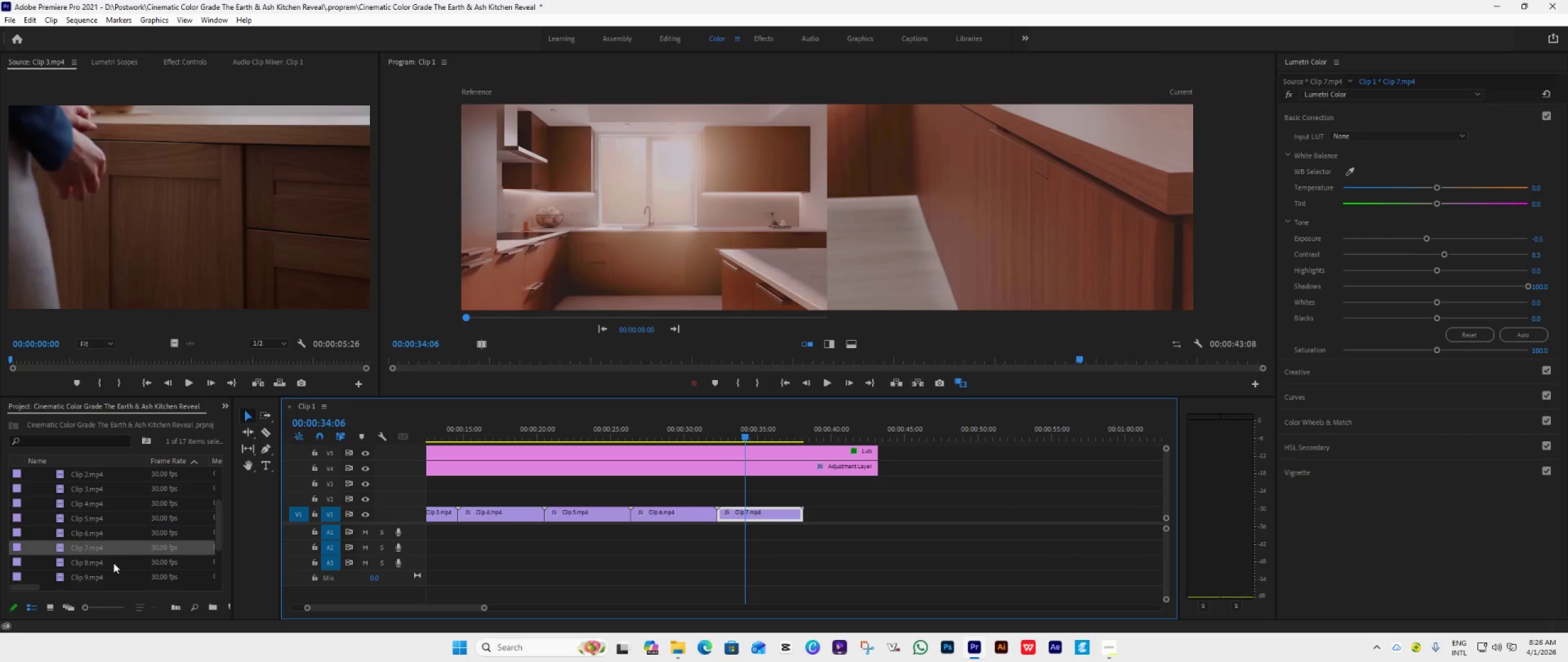 
double_click([97, 564])
 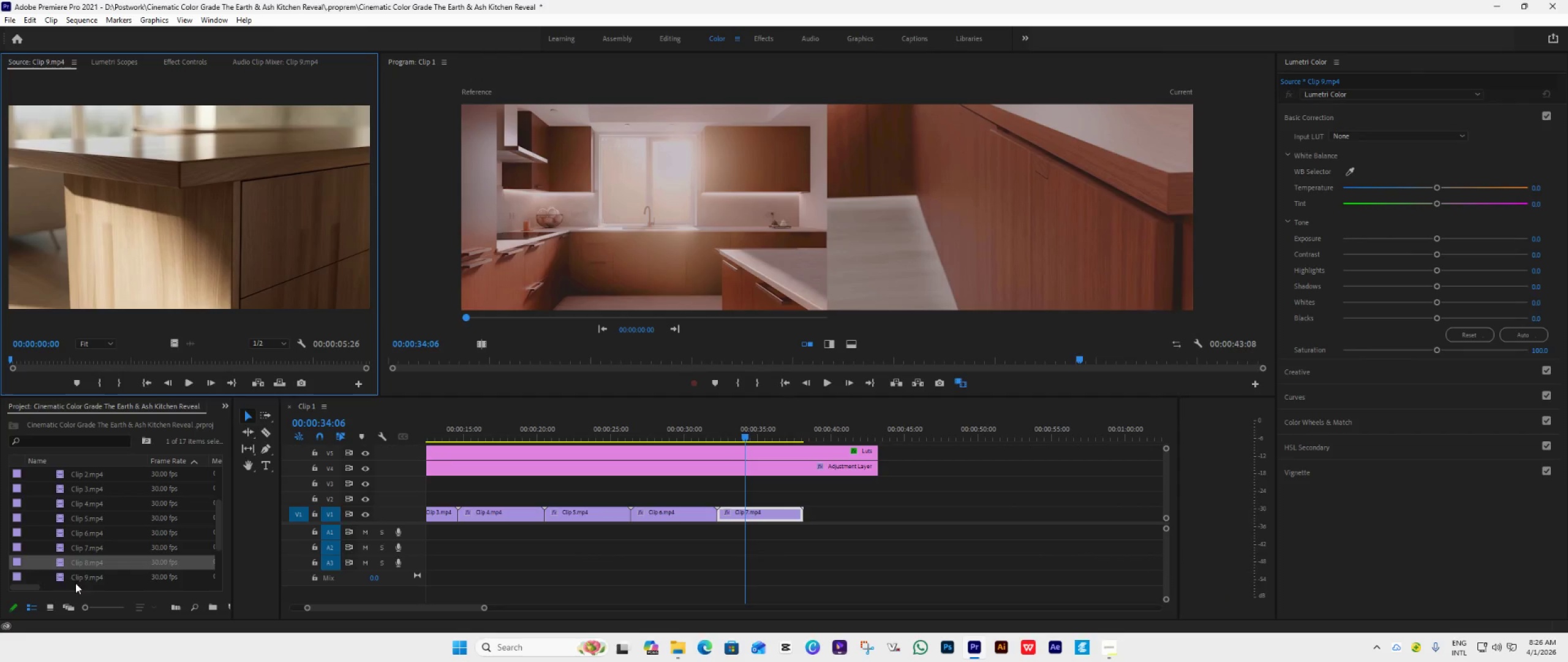 
left_click([85, 575])
 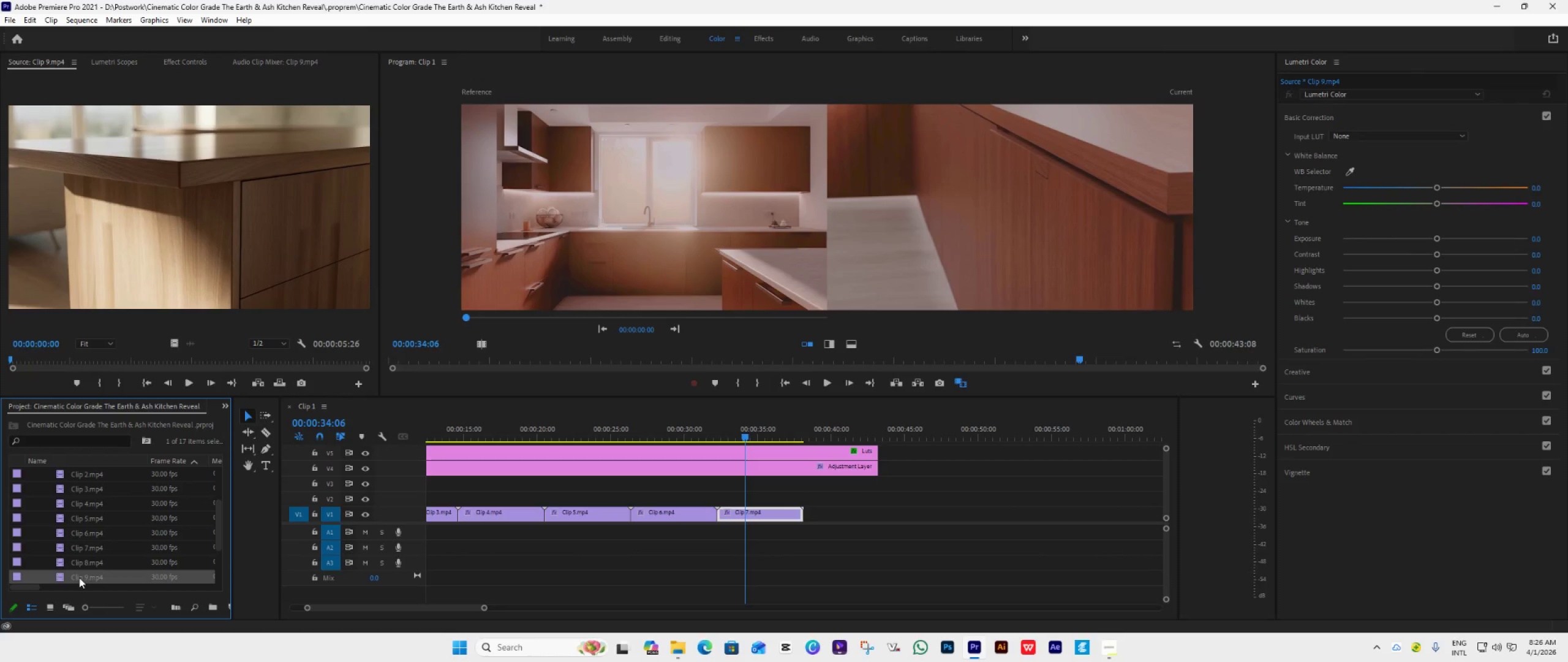 
left_click_drag(start_coordinate=[79, 577], to_coordinate=[804, 516])
 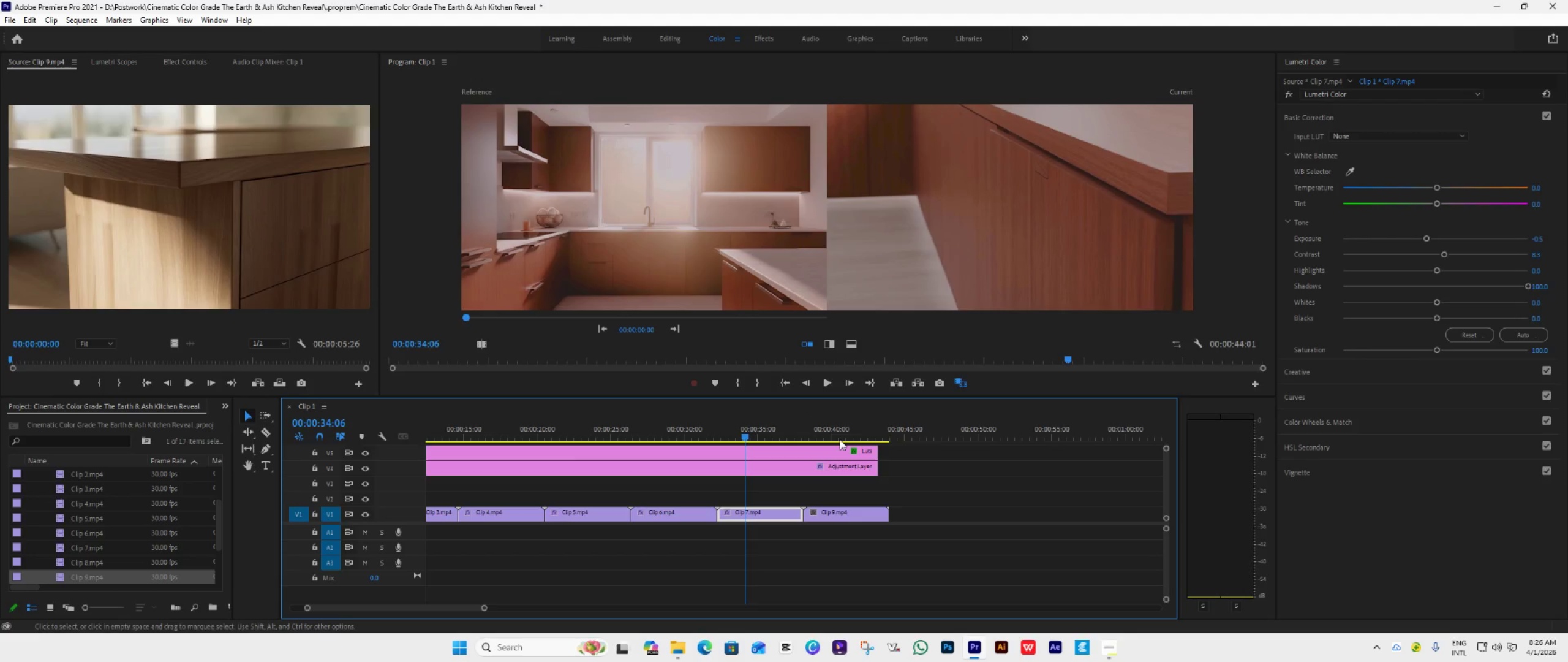 
left_click([838, 437])
 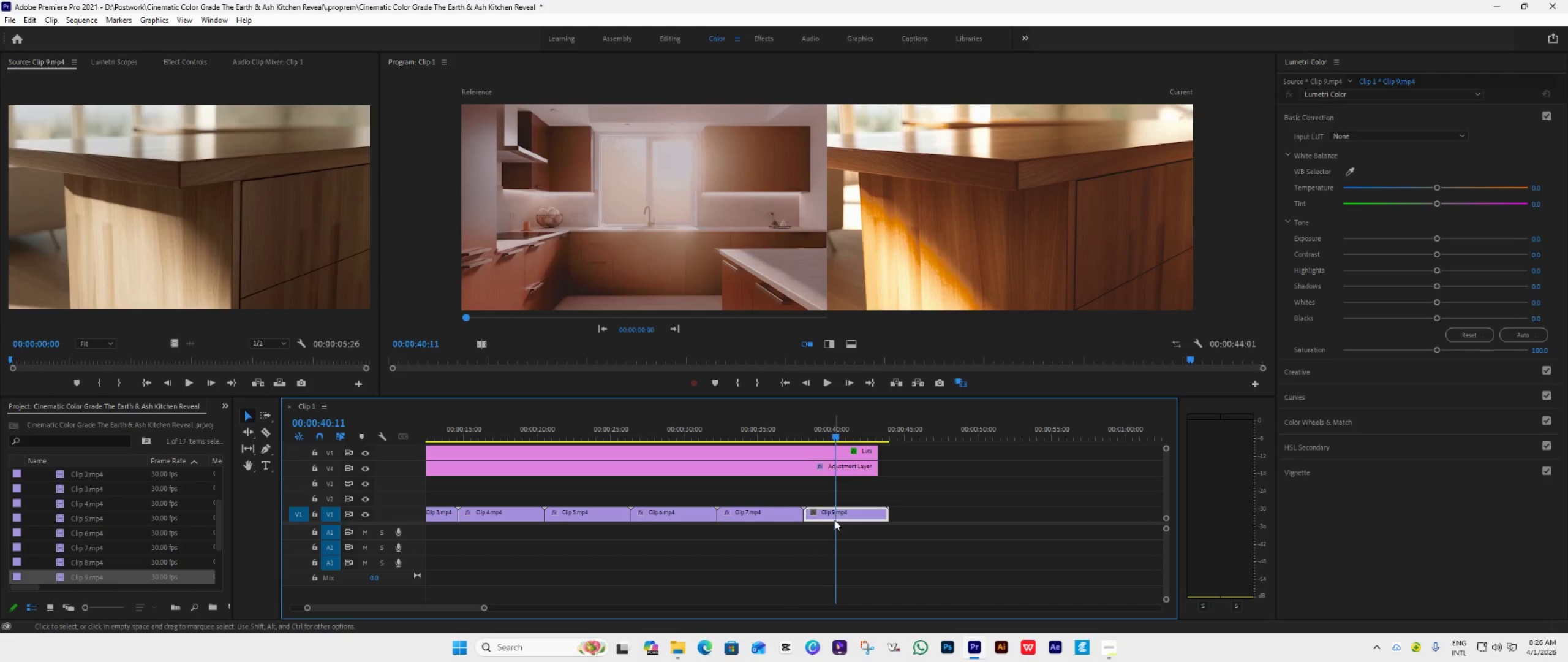 
right_click([841, 516])
 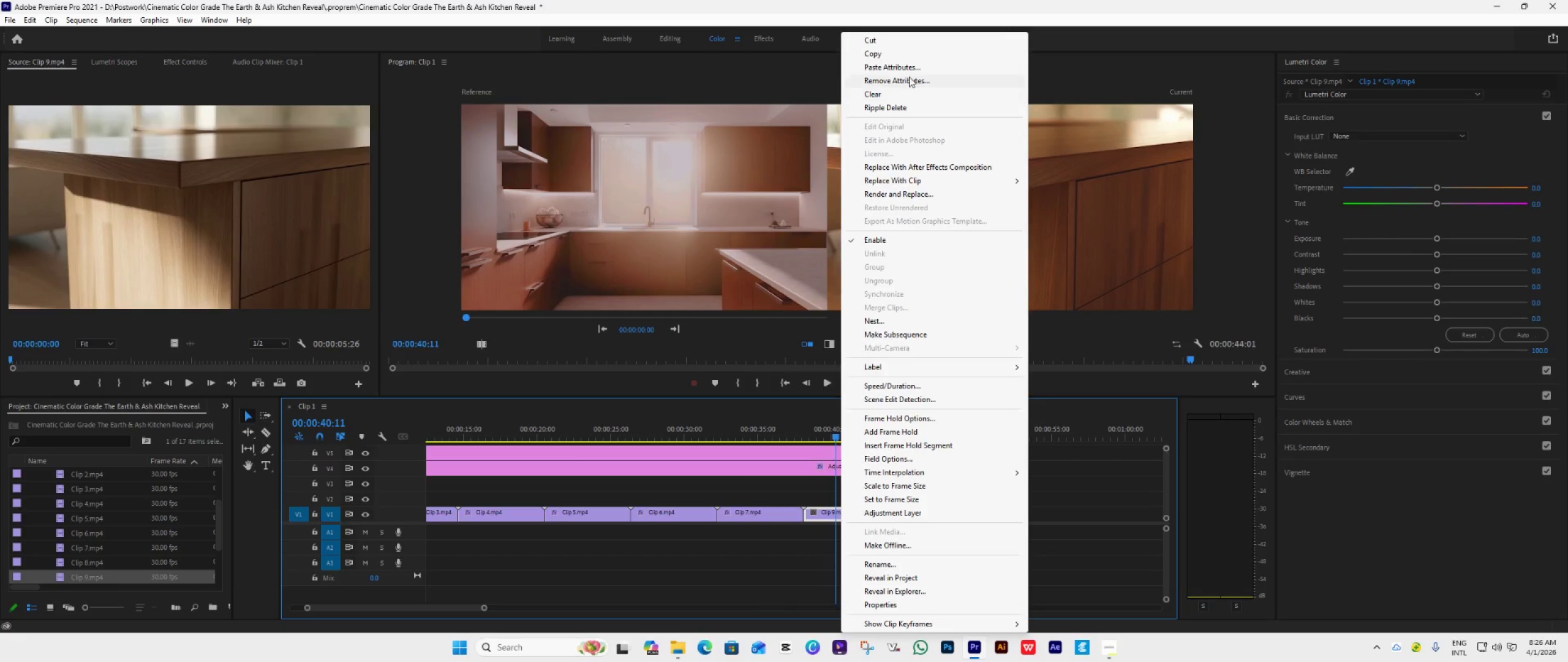 
left_click([908, 70])
 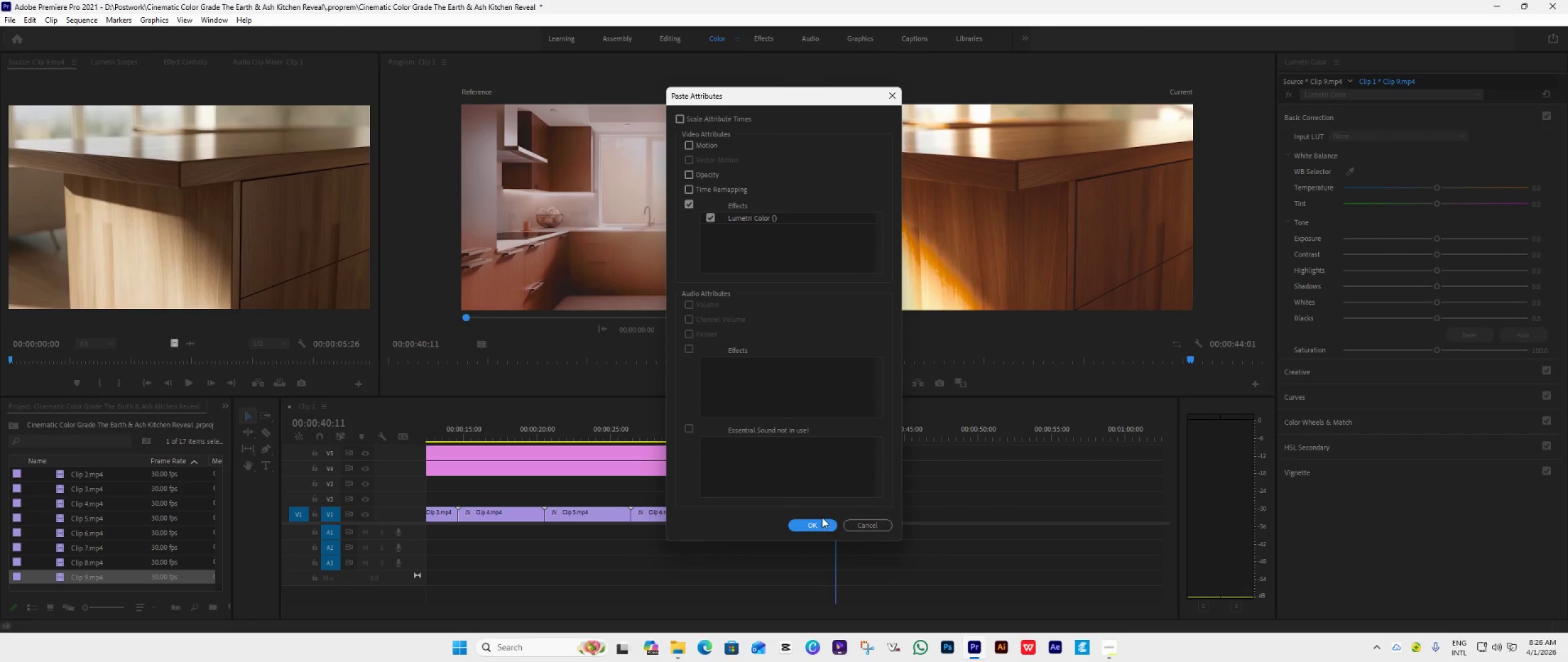 
left_click([821, 523])
 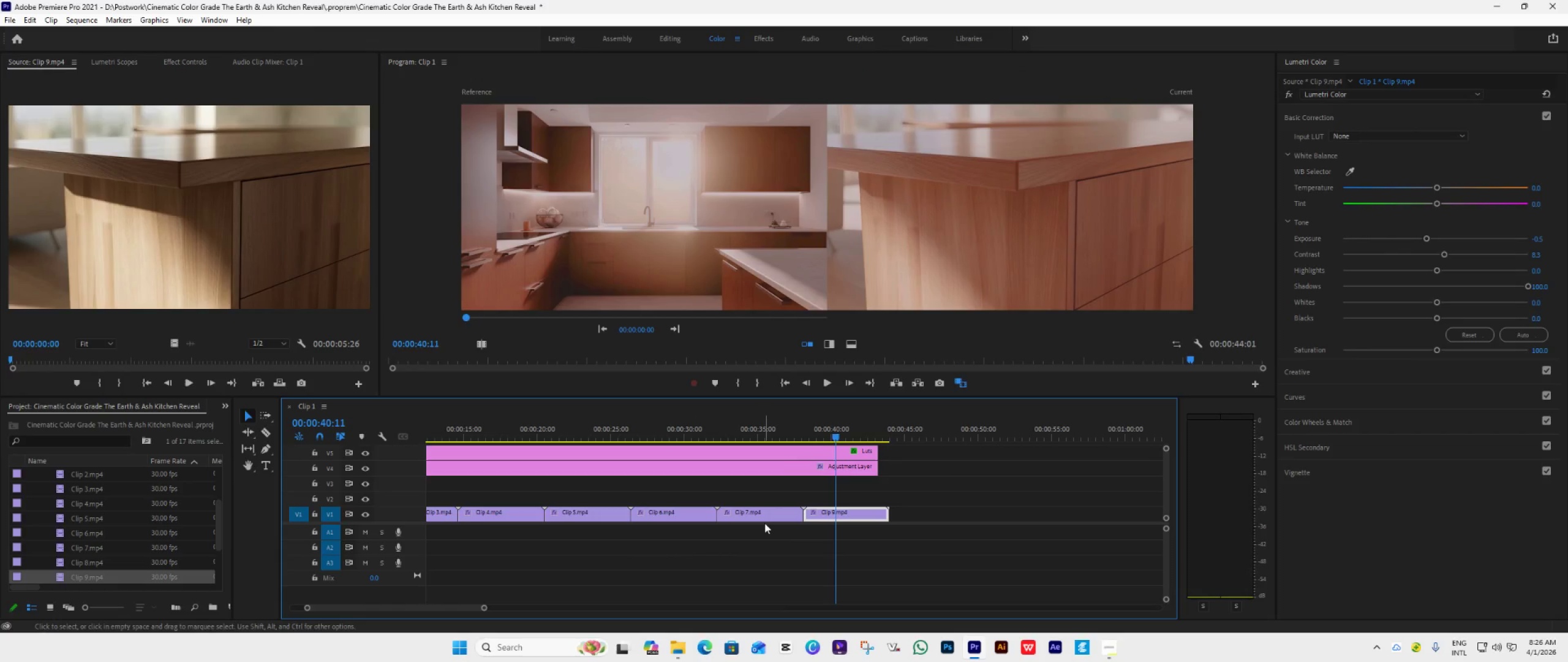 
scroll: coordinate [733, 560], scroll_direction: down, amount: 7.0
 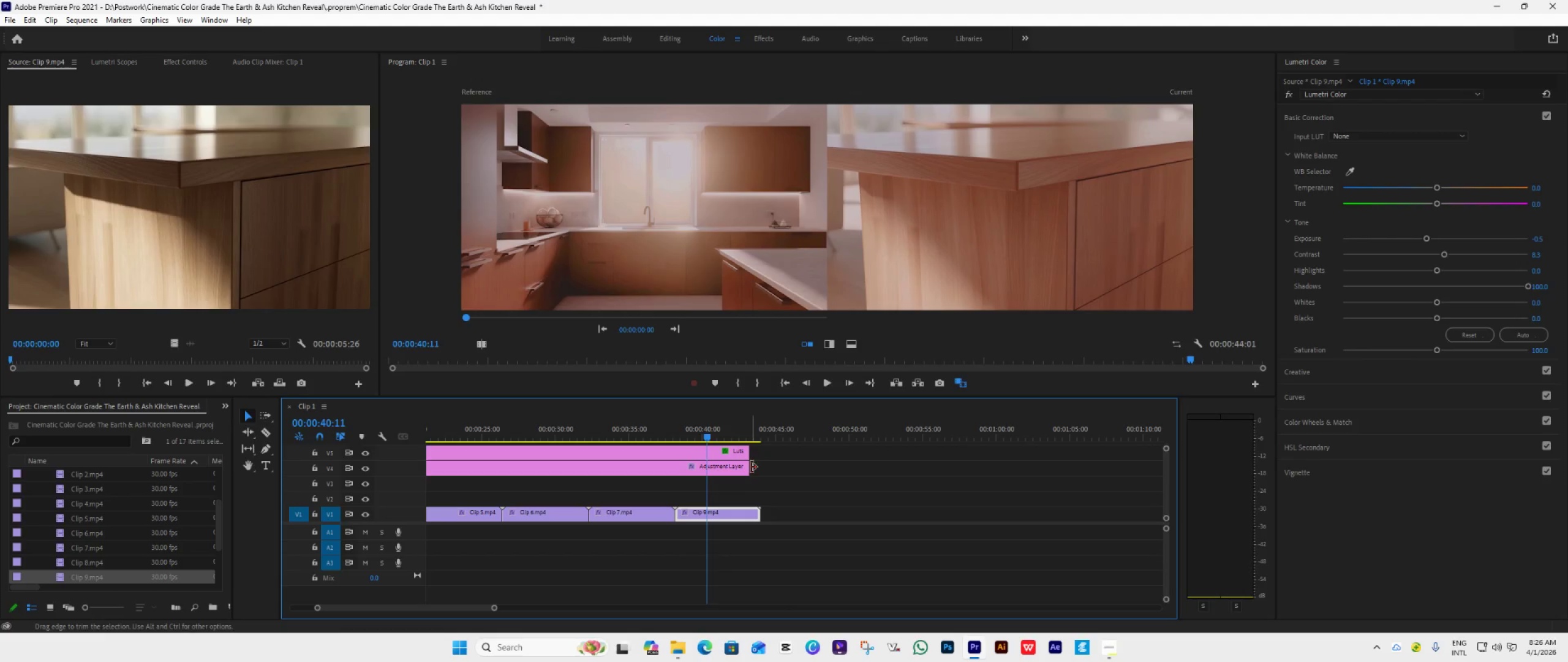 
left_click_drag(start_coordinate=[752, 466], to_coordinate=[932, 479])
 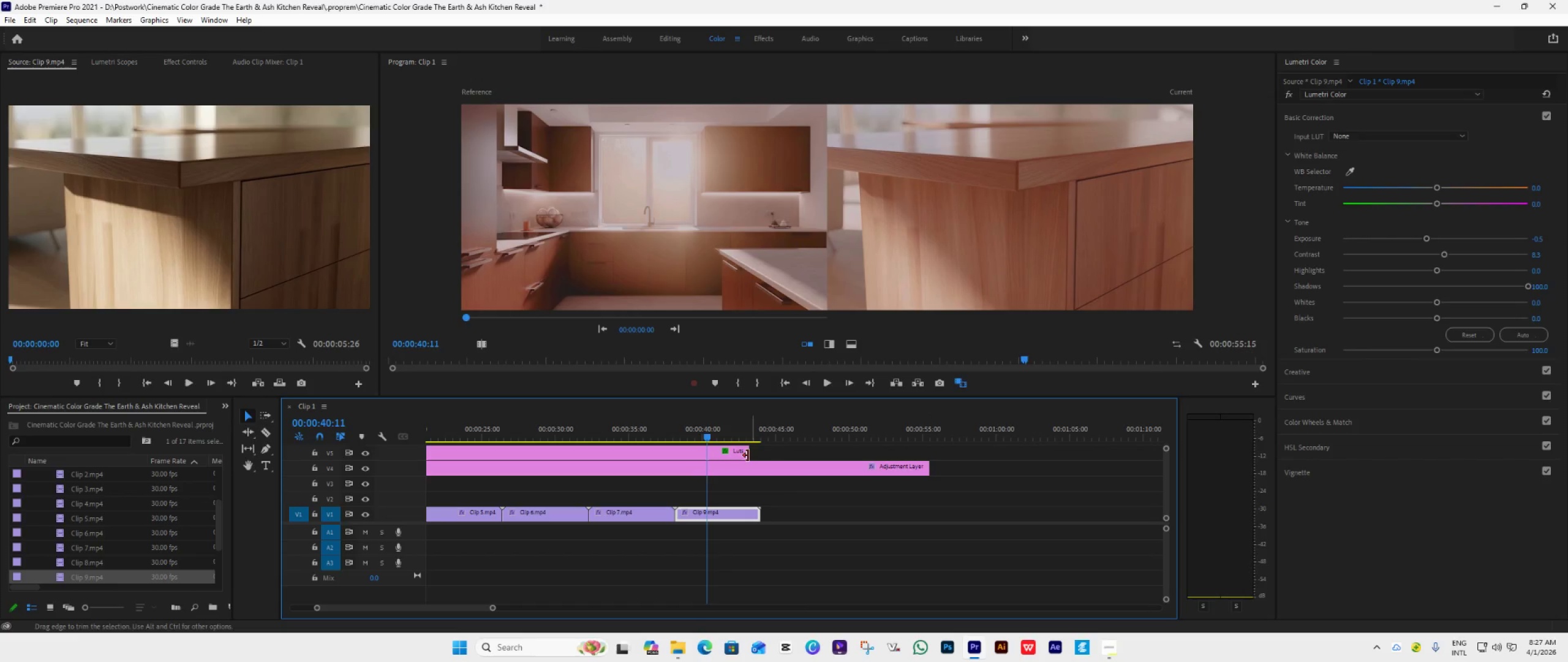 
left_click_drag(start_coordinate=[747, 455], to_coordinate=[924, 478])
 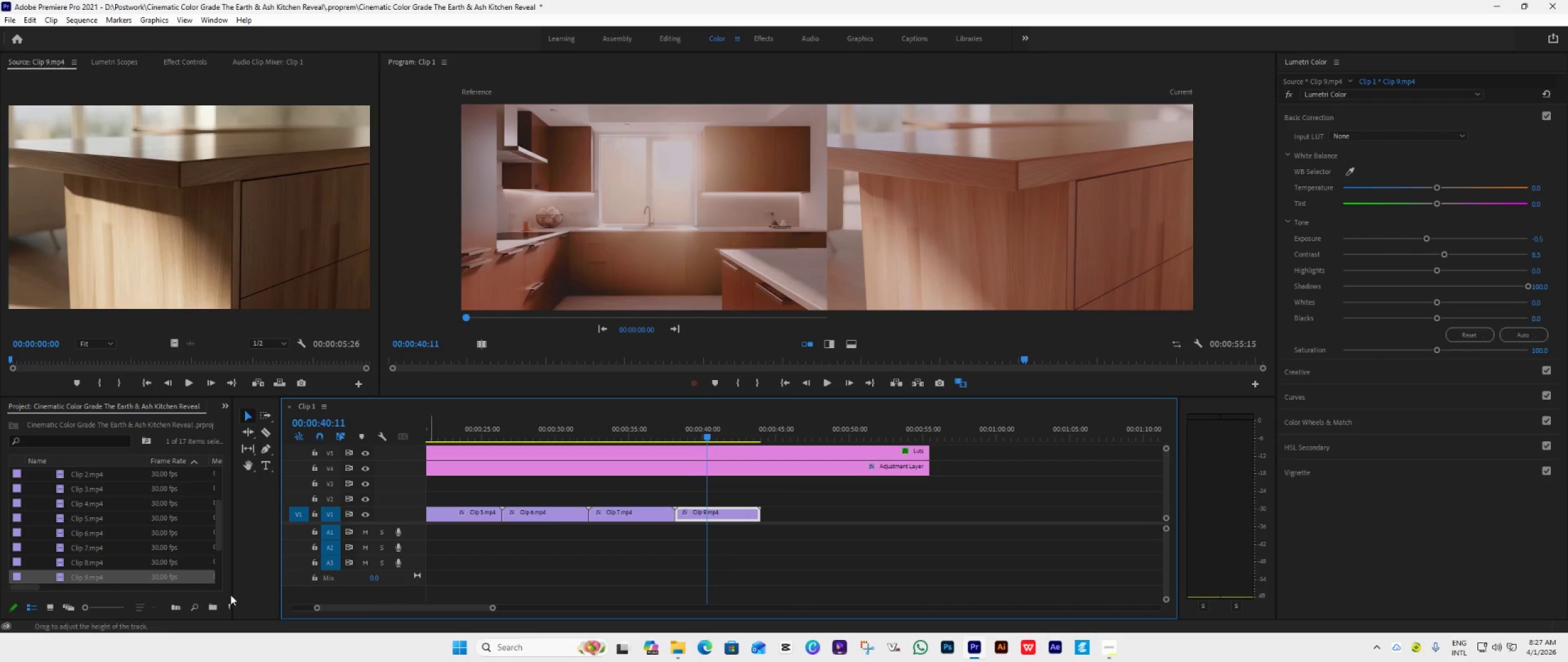 
scroll: coordinate [105, 555], scroll_direction: down, amount: 4.0
 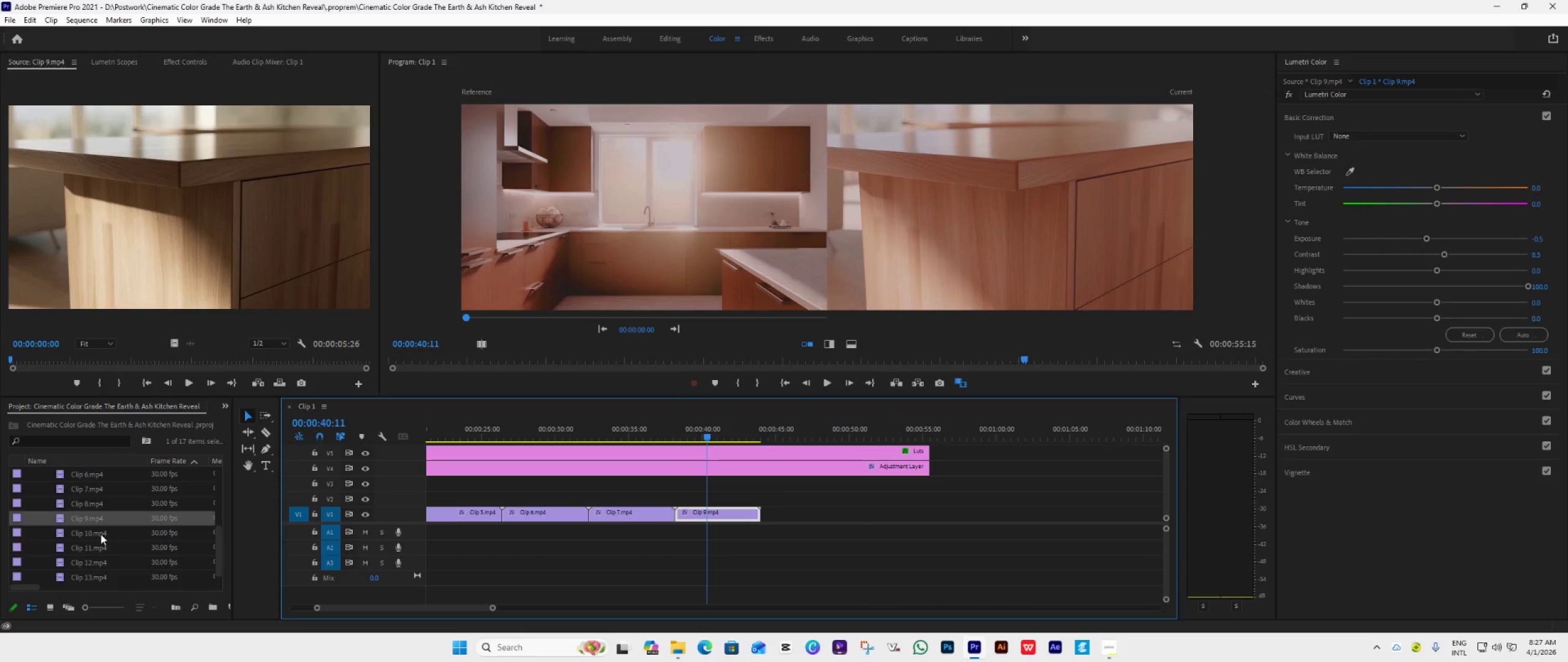 
left_click([100, 534])
 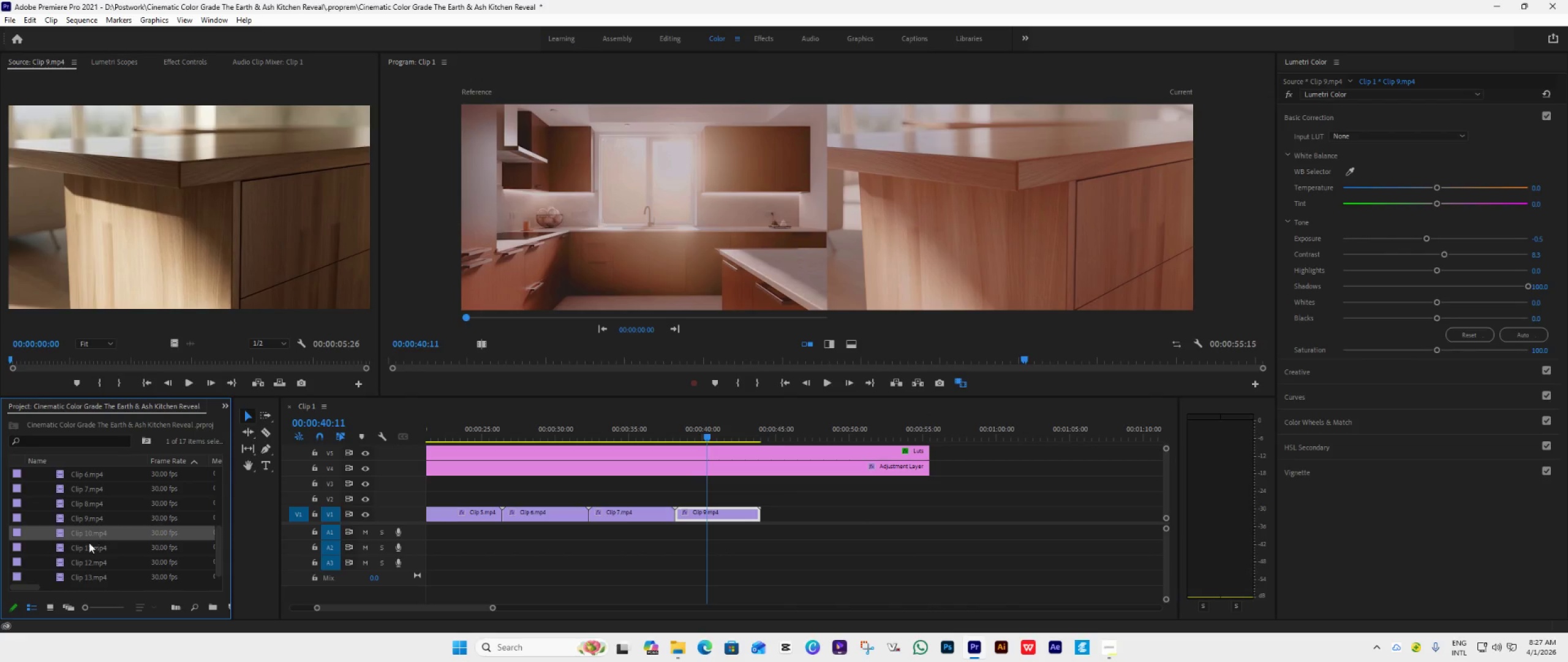 
left_click([85, 550])
 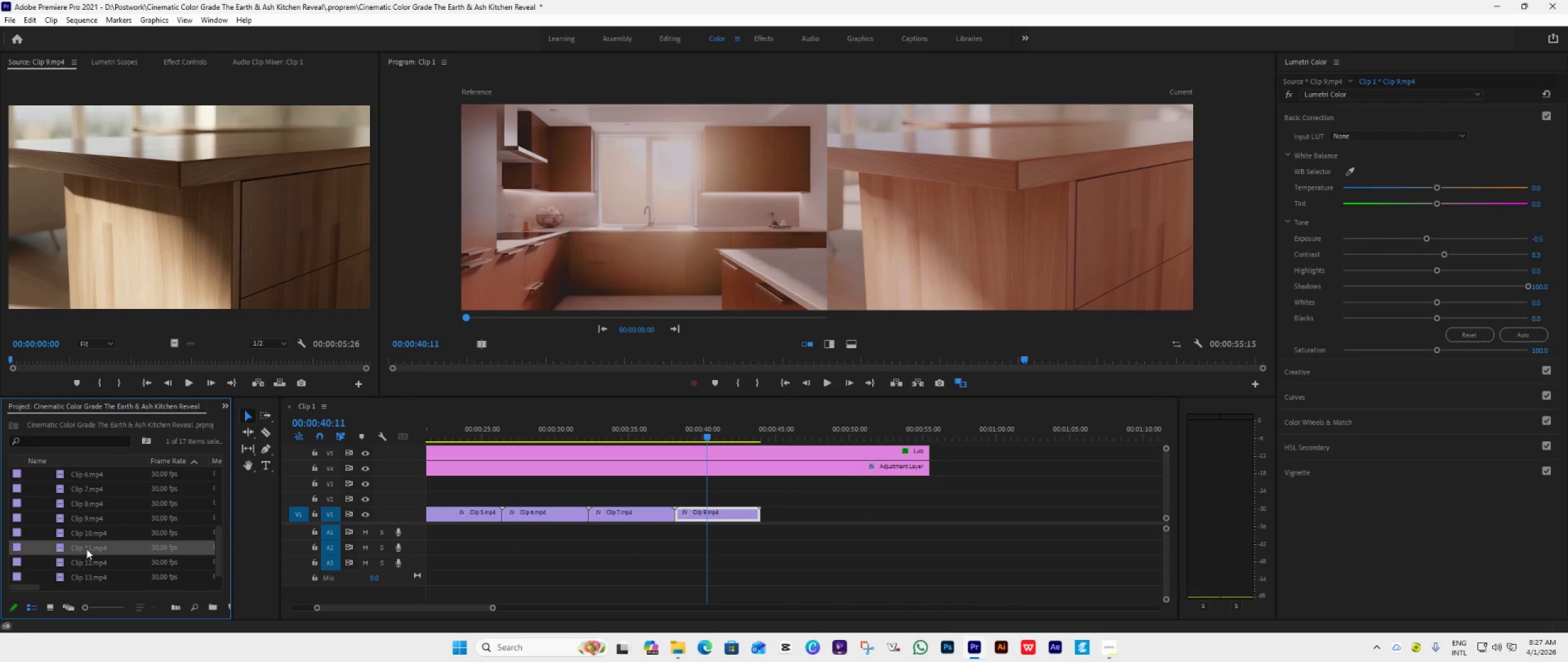 
left_click_drag(start_coordinate=[86, 549], to_coordinate=[766, 516])
 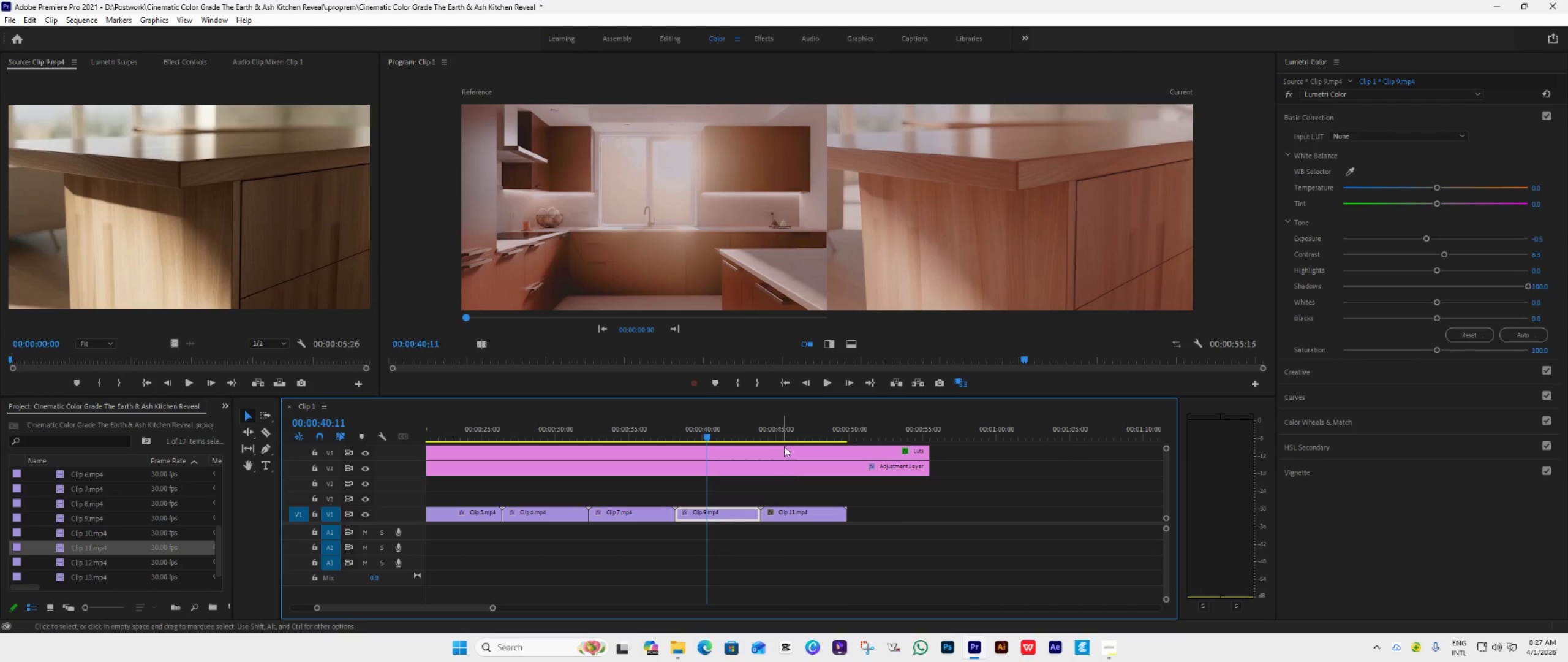 
left_click([785, 439])
 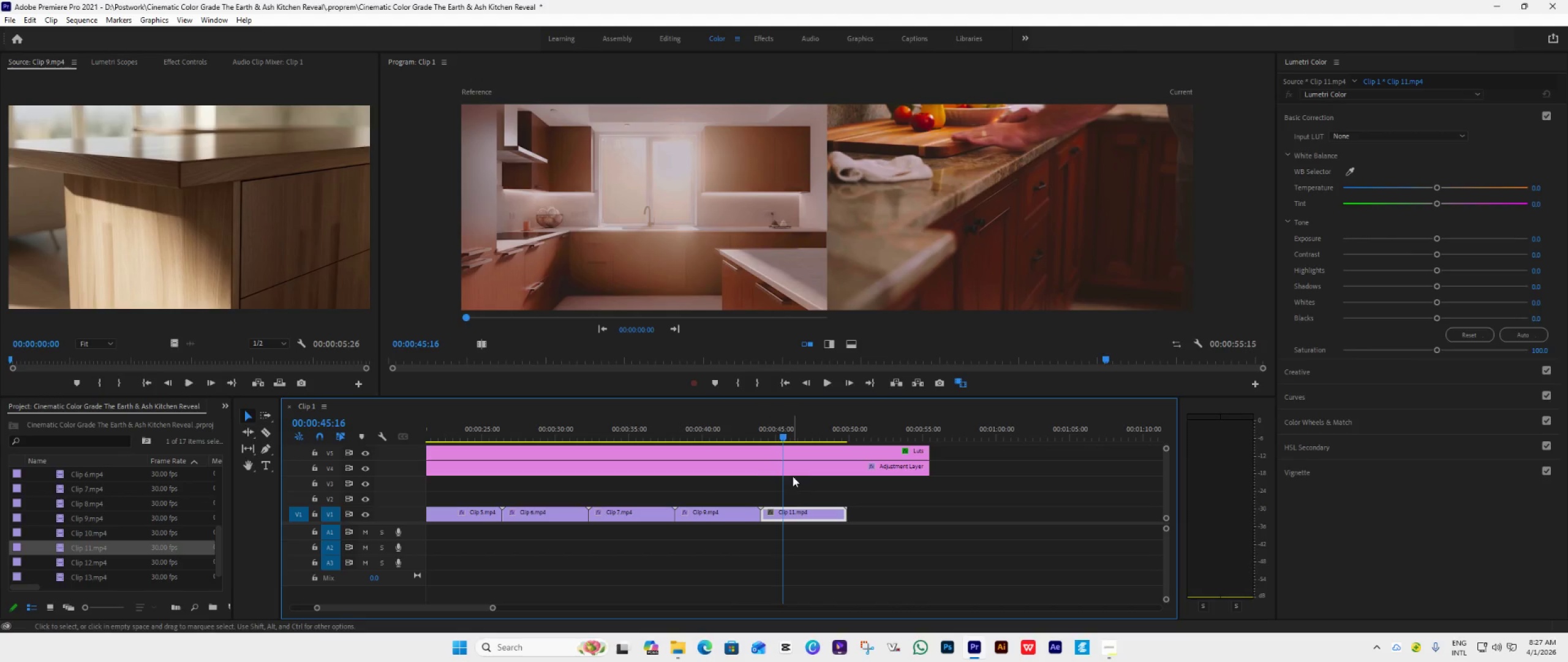 
mouse_move([807, 509])
 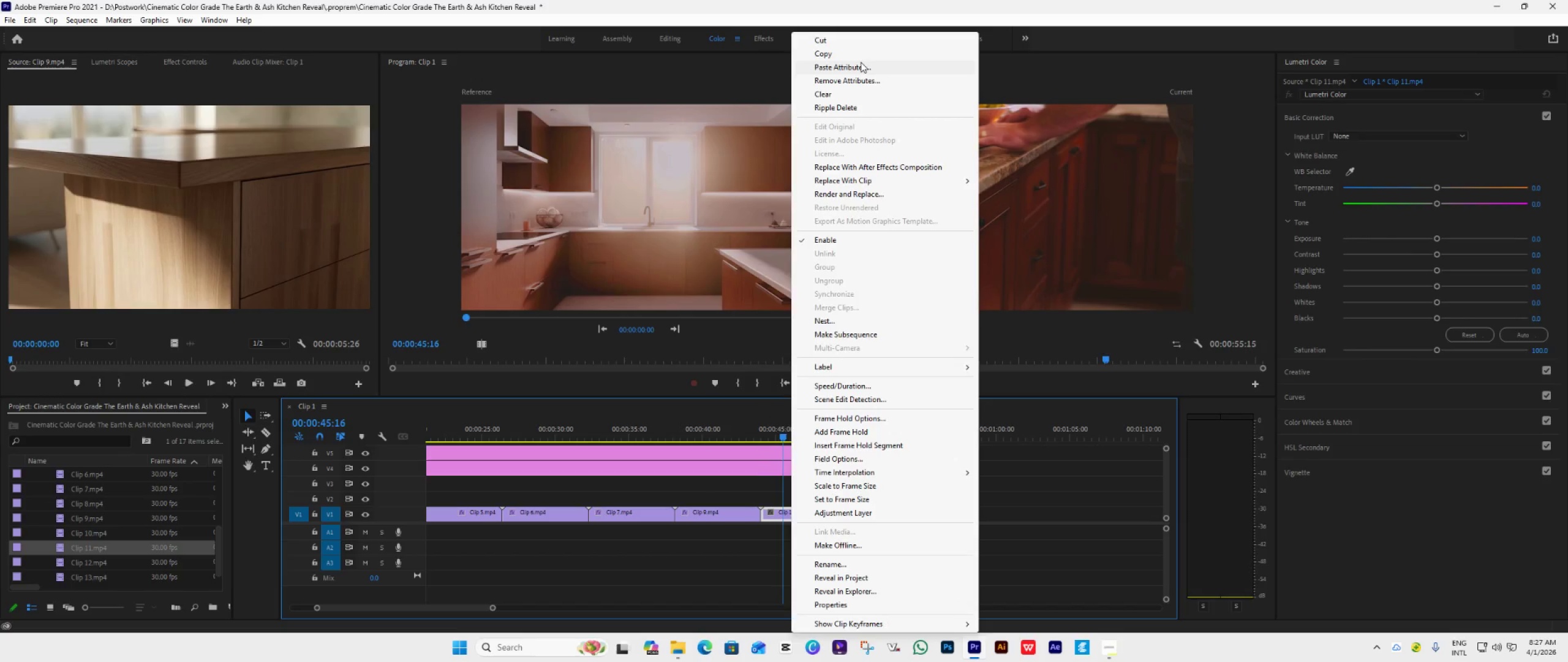 
left_click([859, 62])
 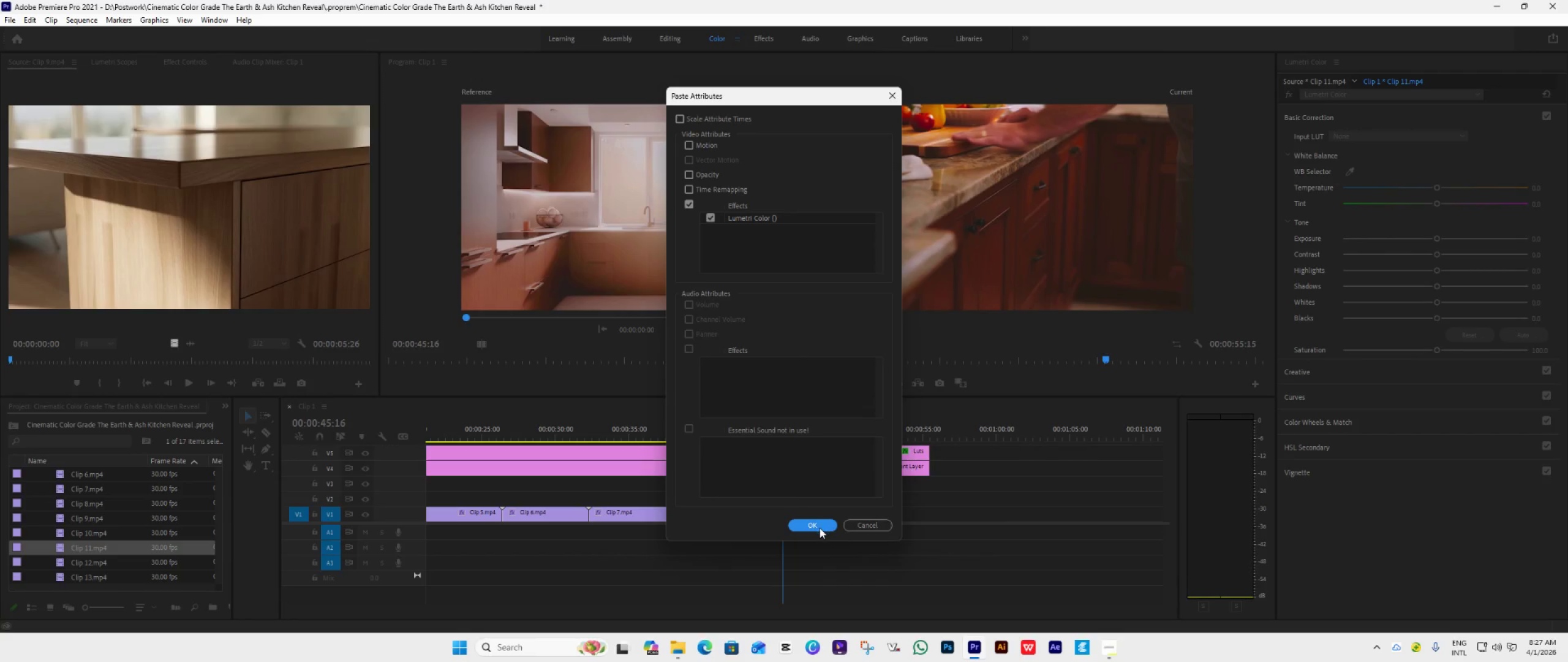 
left_click([820, 528])
 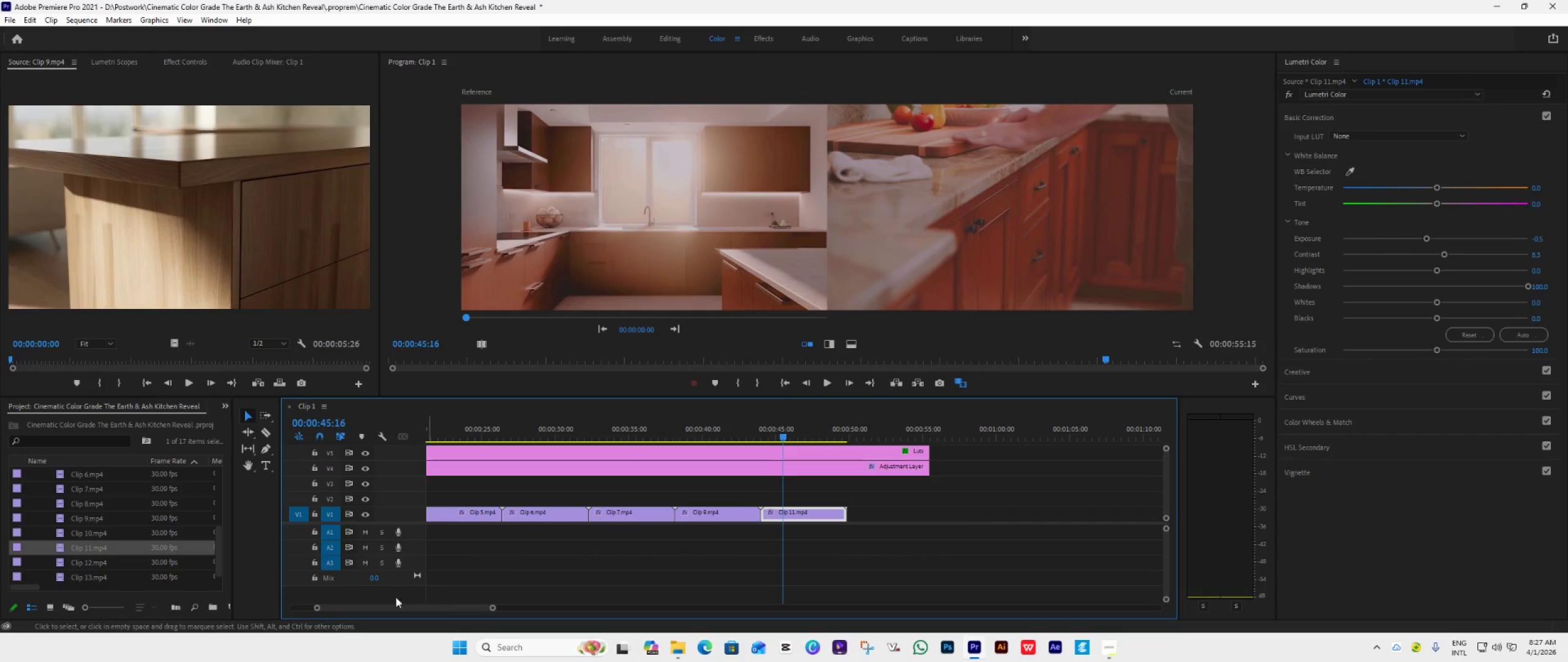 
scroll: coordinate [123, 548], scroll_direction: down, amount: 2.0
 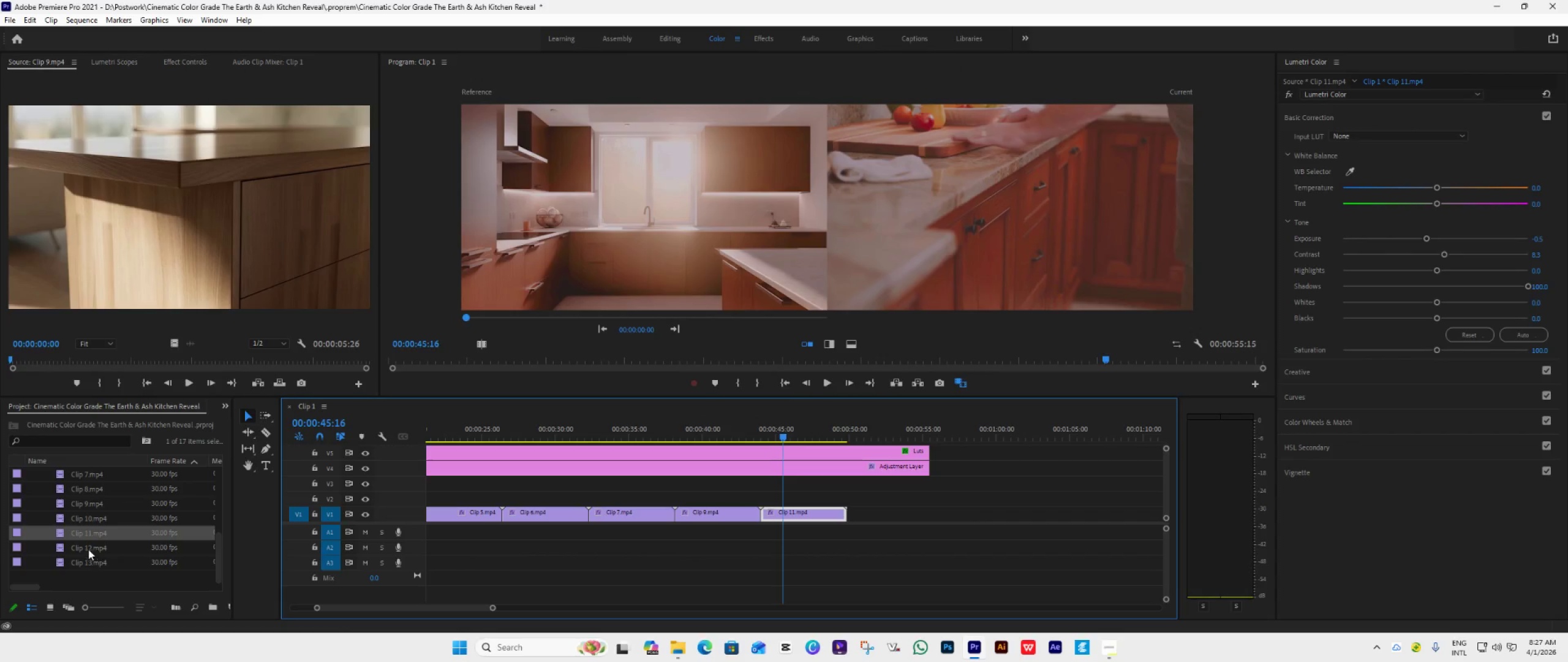 
left_click([88, 547])
 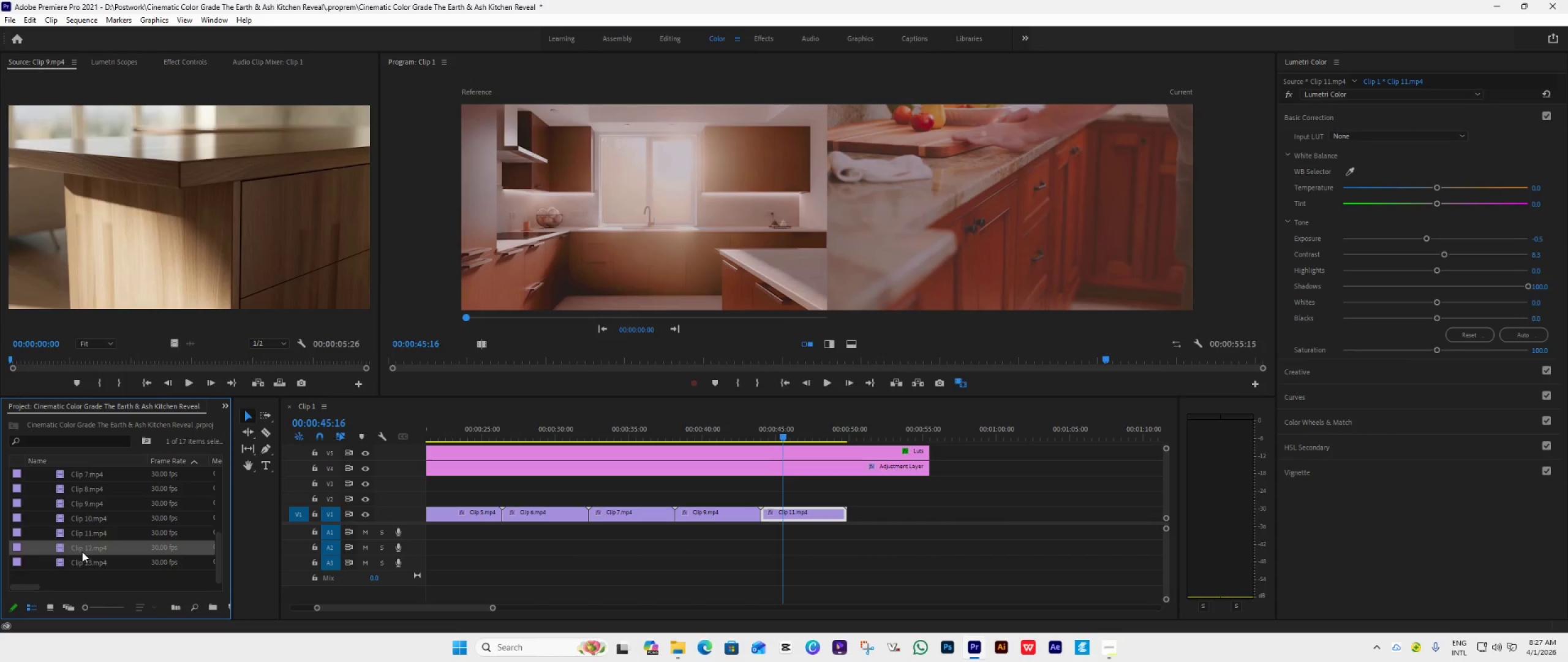 
left_click_drag(start_coordinate=[80, 549], to_coordinate=[851, 520])
 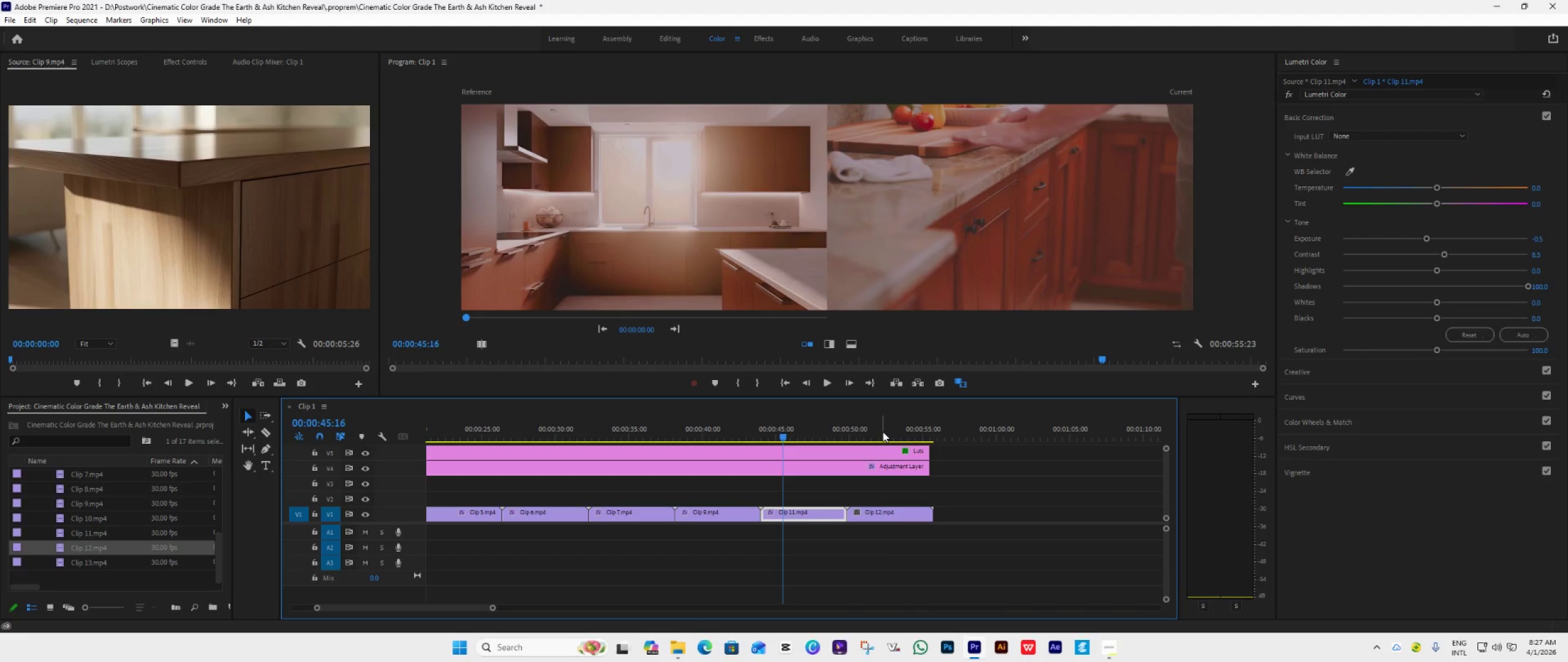 
left_click([883, 432])
 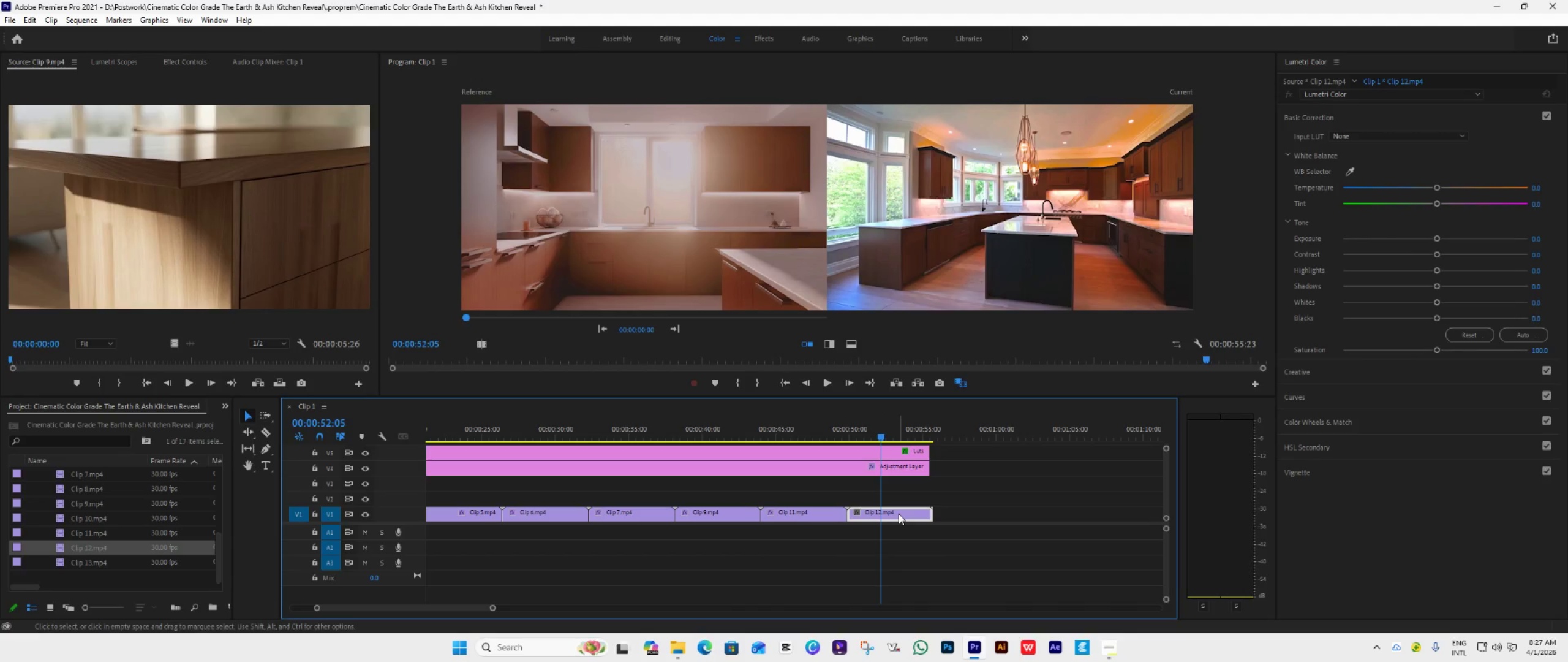 
right_click([899, 514])
 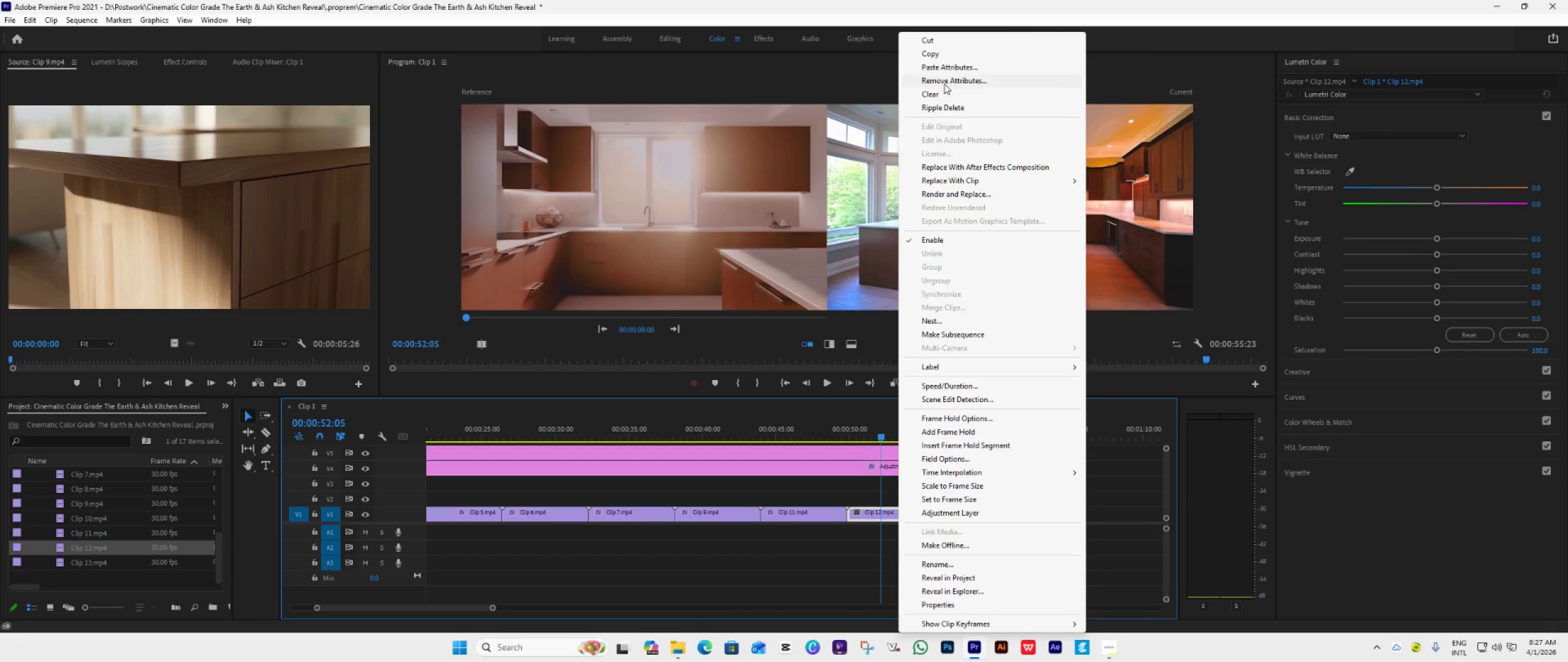 
left_click([956, 67])
 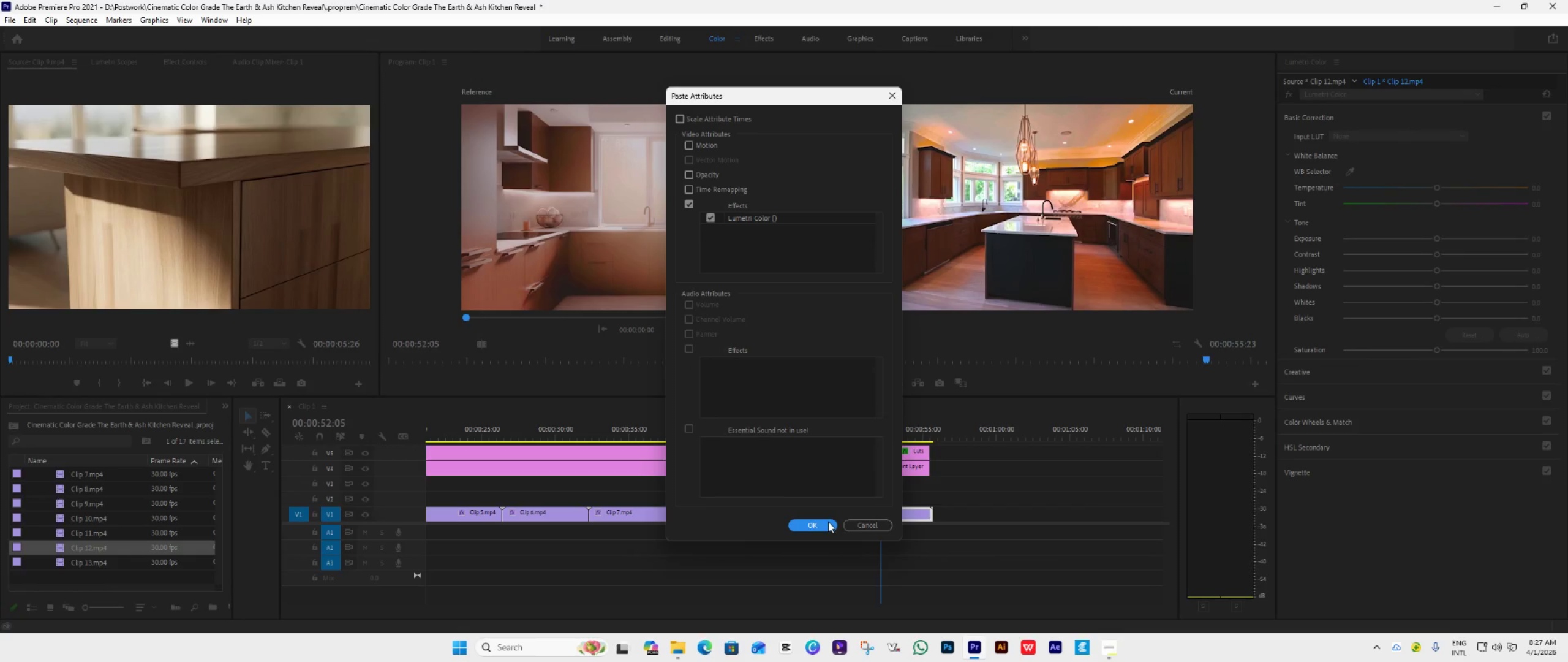 
left_click([826, 522])
 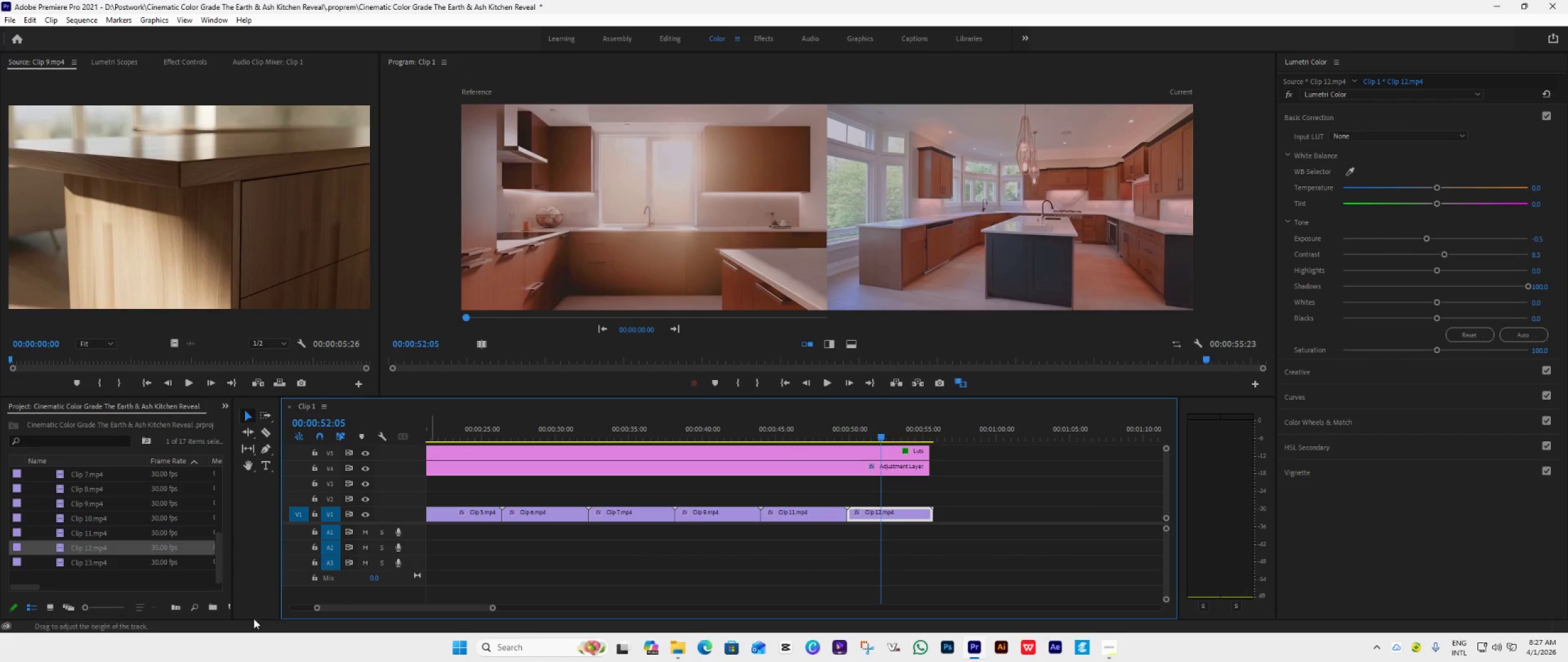 
left_click([94, 562])
 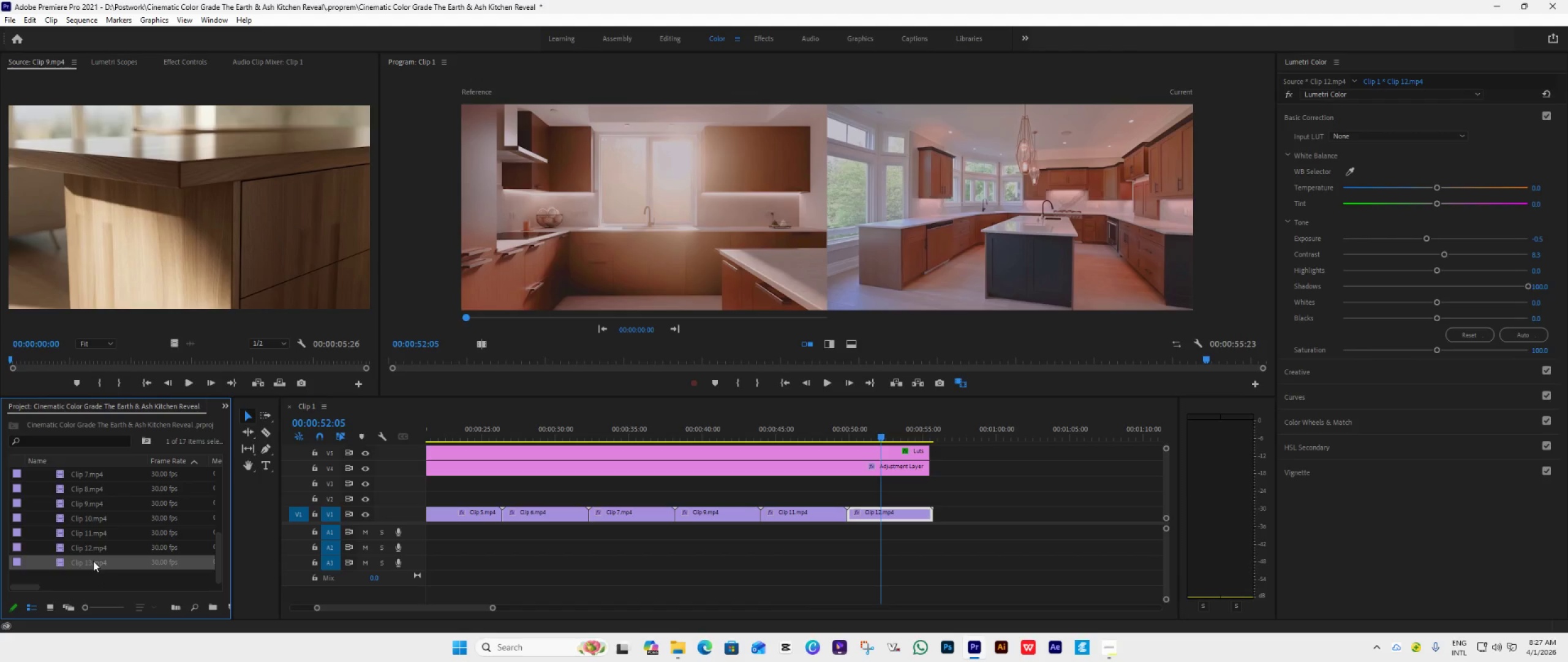 
left_click_drag(start_coordinate=[93, 561], to_coordinate=[934, 519])
 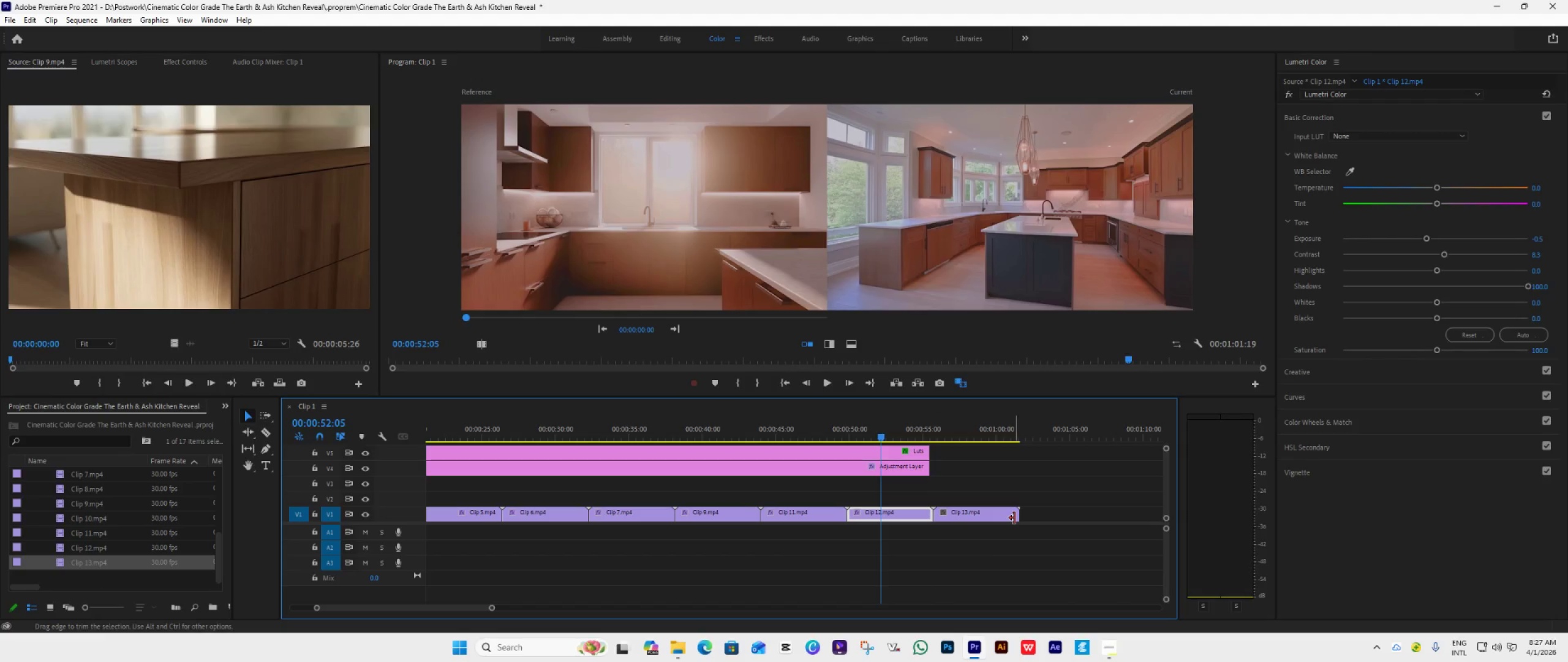 
left_click_drag(start_coordinate=[1014, 518], to_coordinate=[994, 524])
 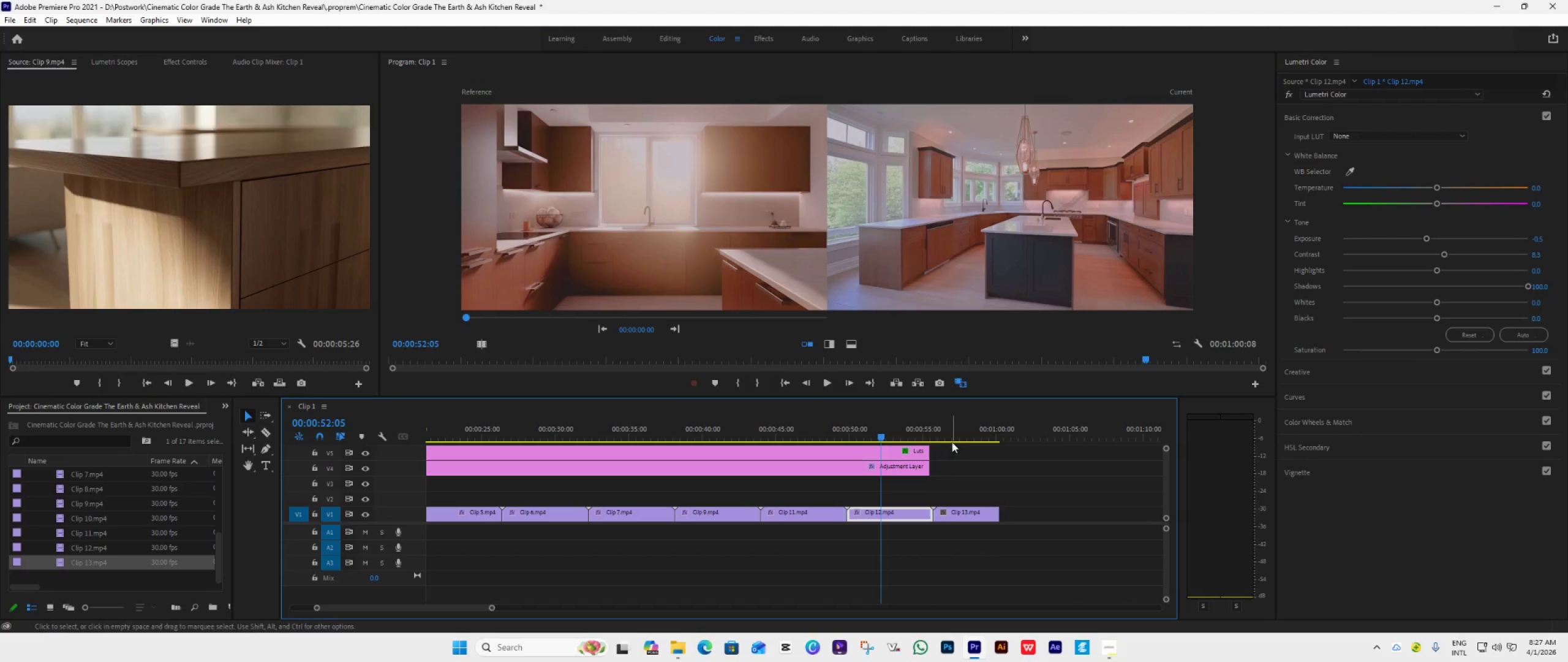 
left_click([955, 427])
 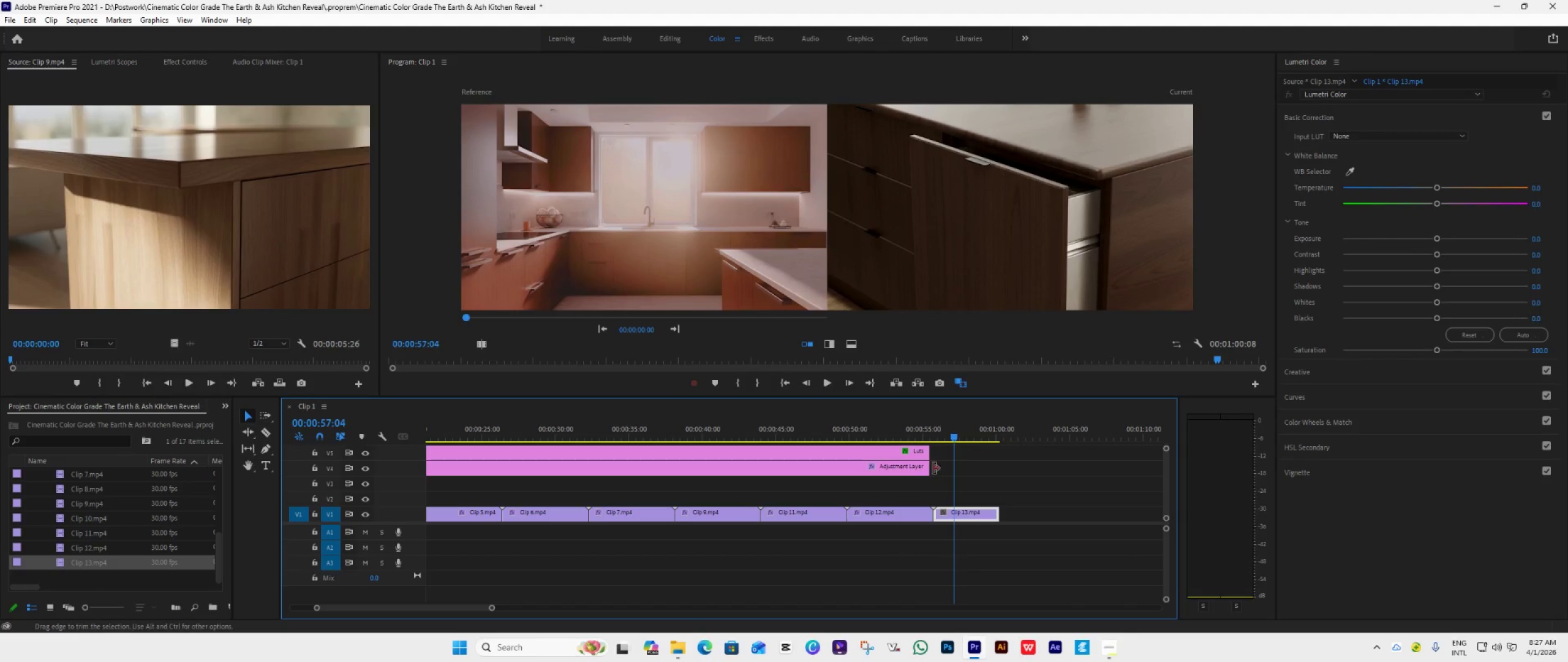 
left_click_drag(start_coordinate=[930, 469], to_coordinate=[1000, 496])
 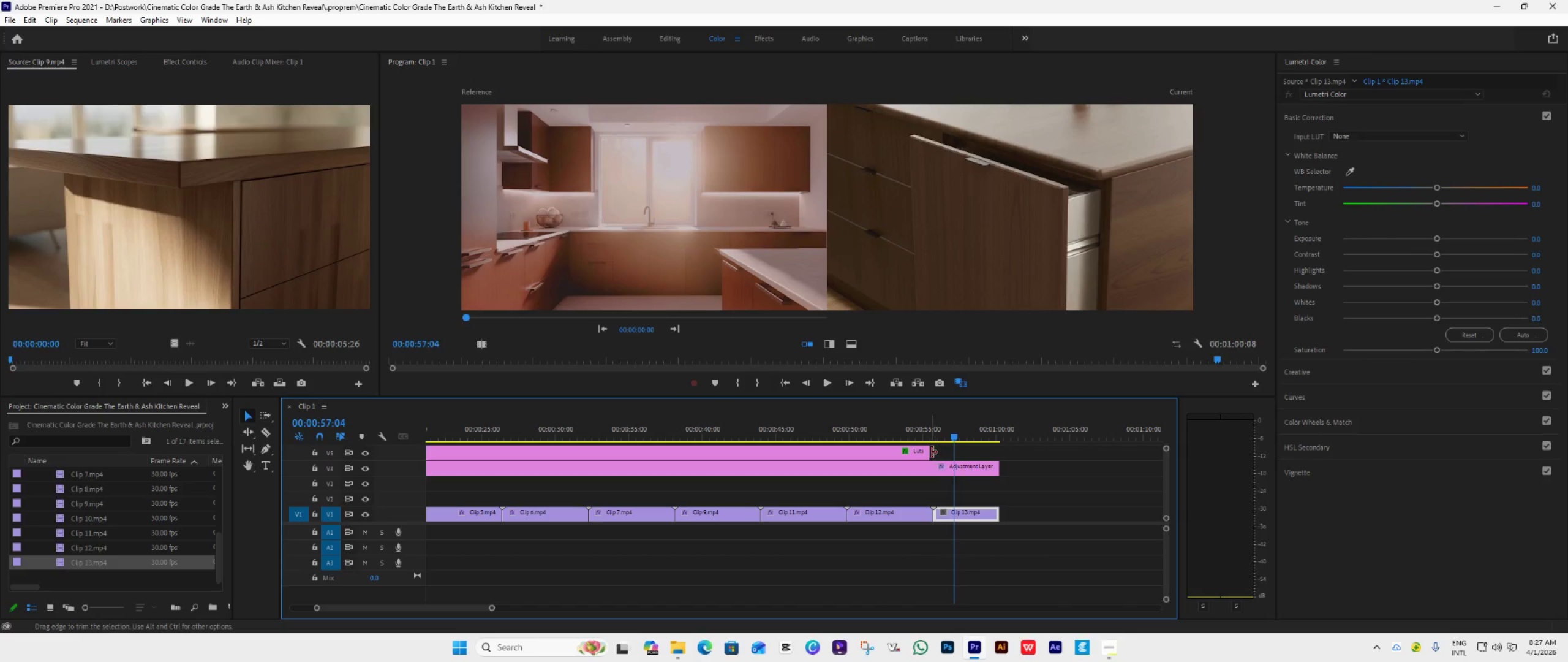 
left_click_drag(start_coordinate=[931, 452], to_coordinate=[1005, 474])
 